 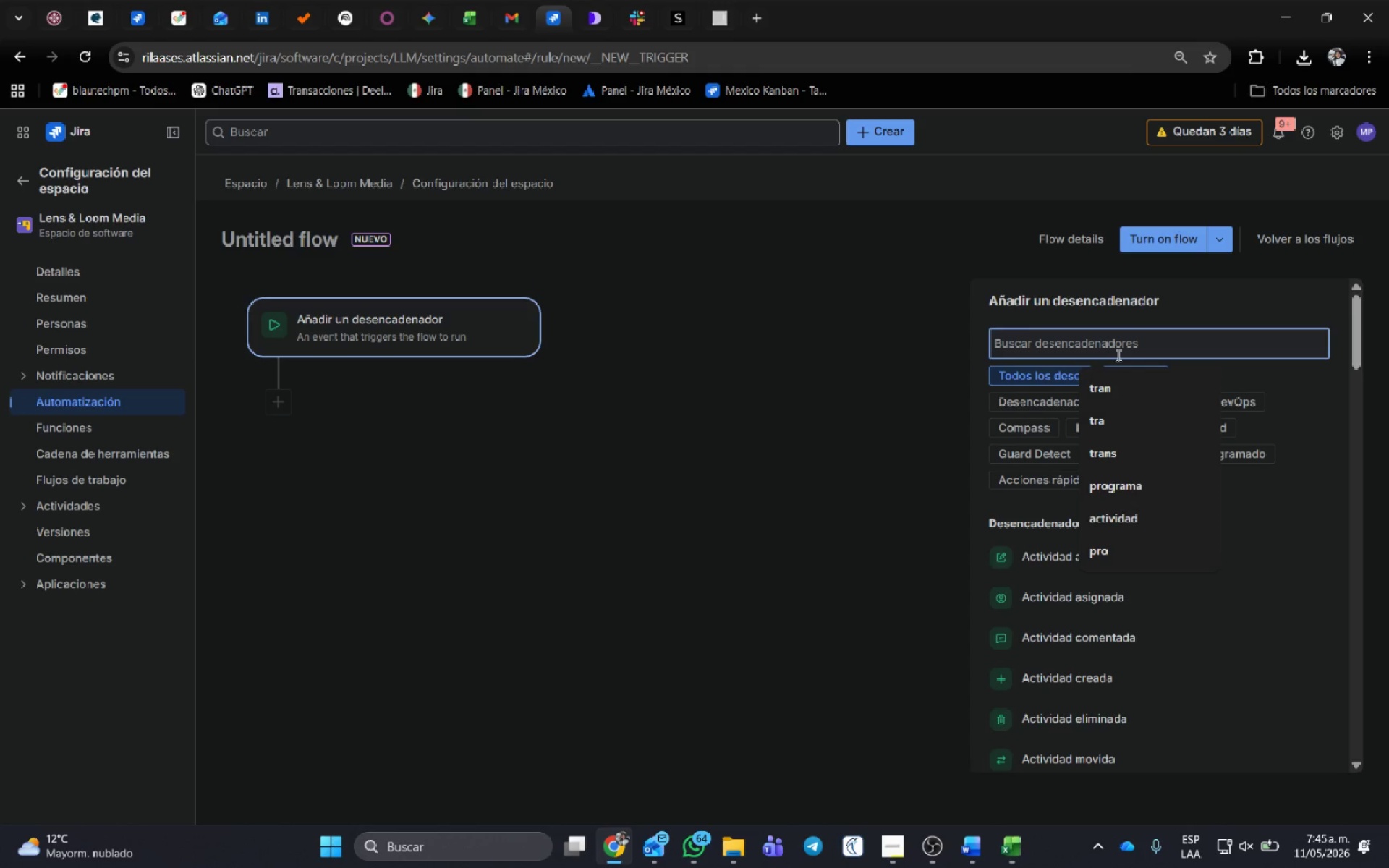 
type(prog)
 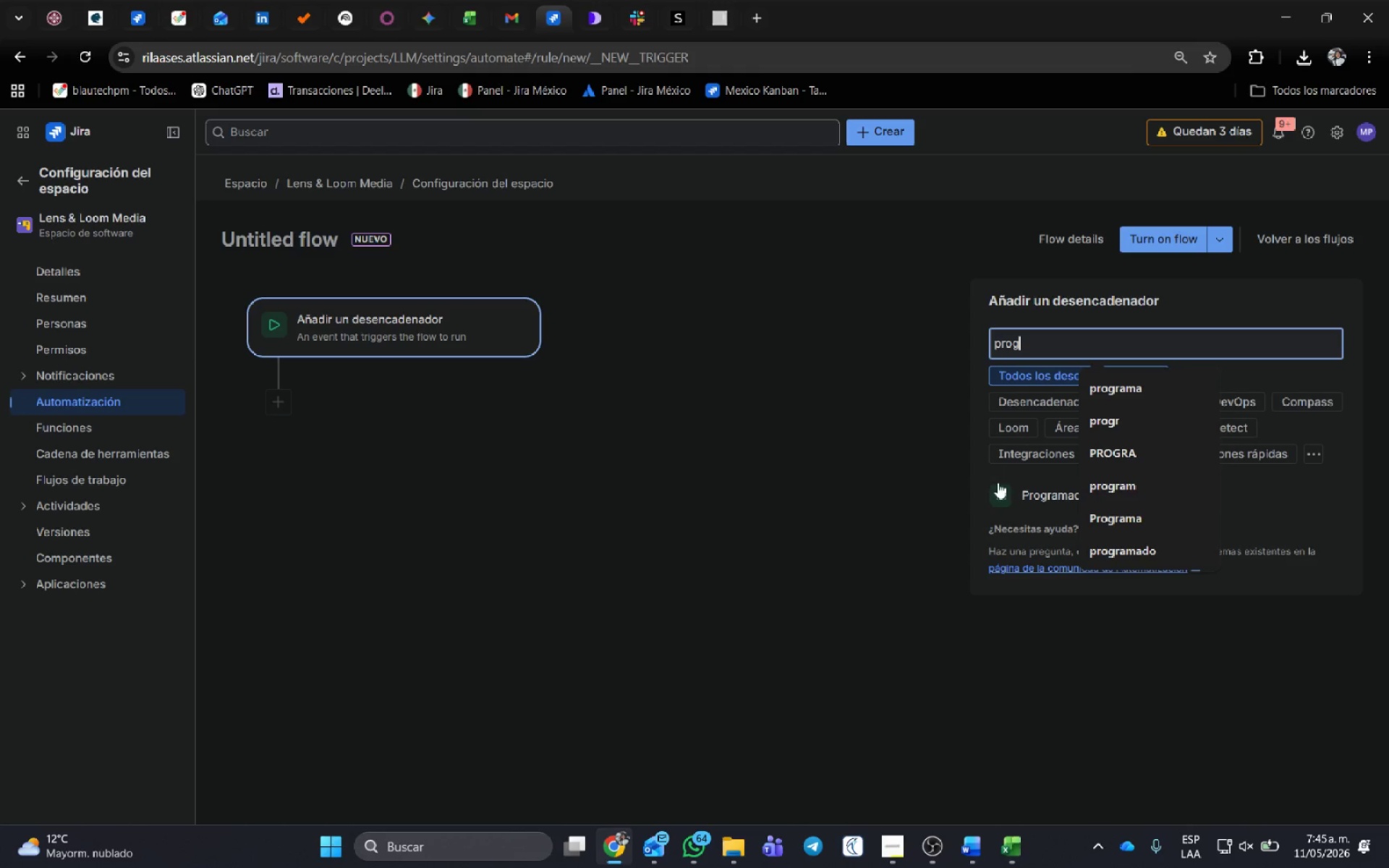 
left_click([1021, 493])
 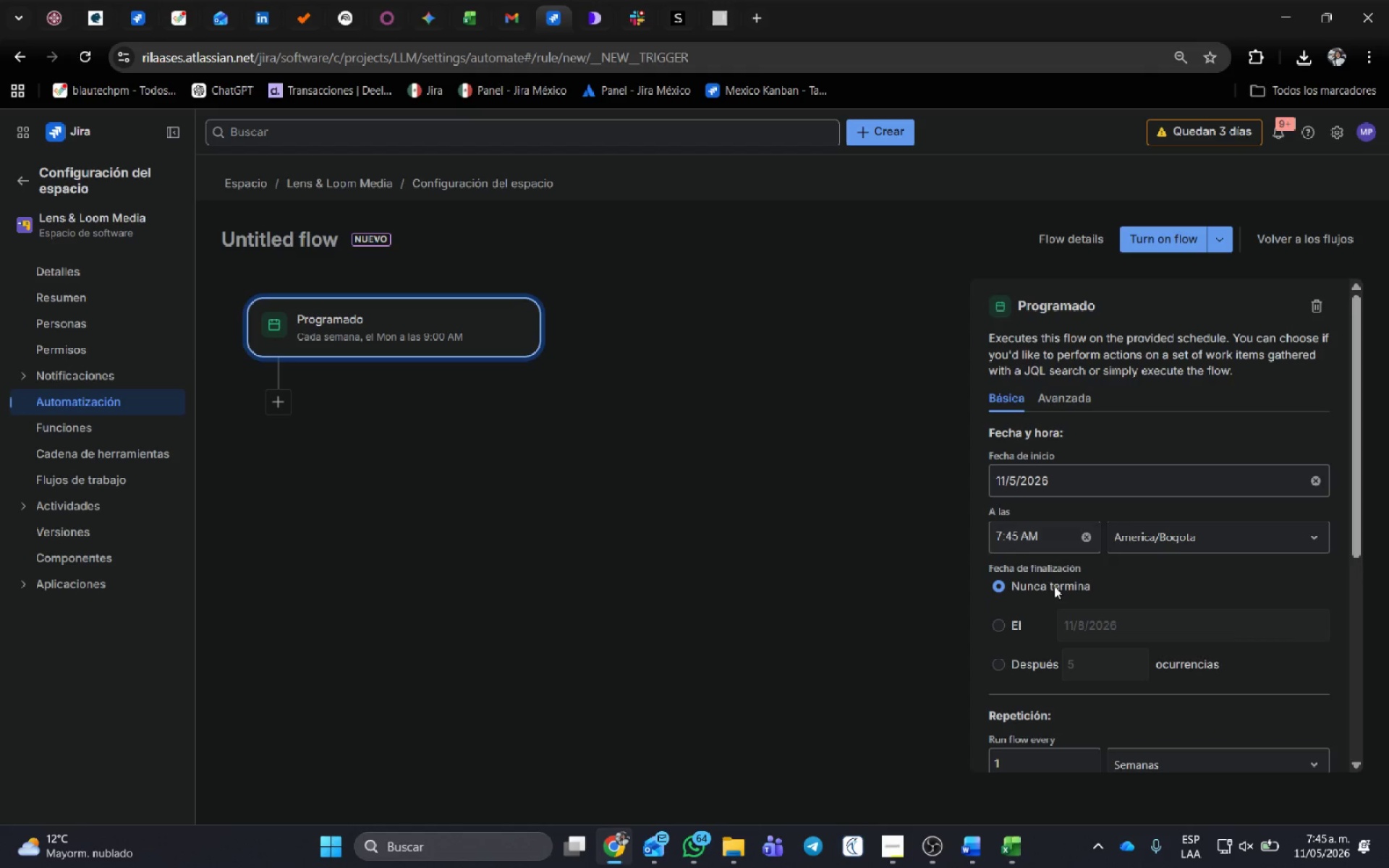 
scroll: coordinate [1067, 569], scroll_direction: down, amount: 3.0
 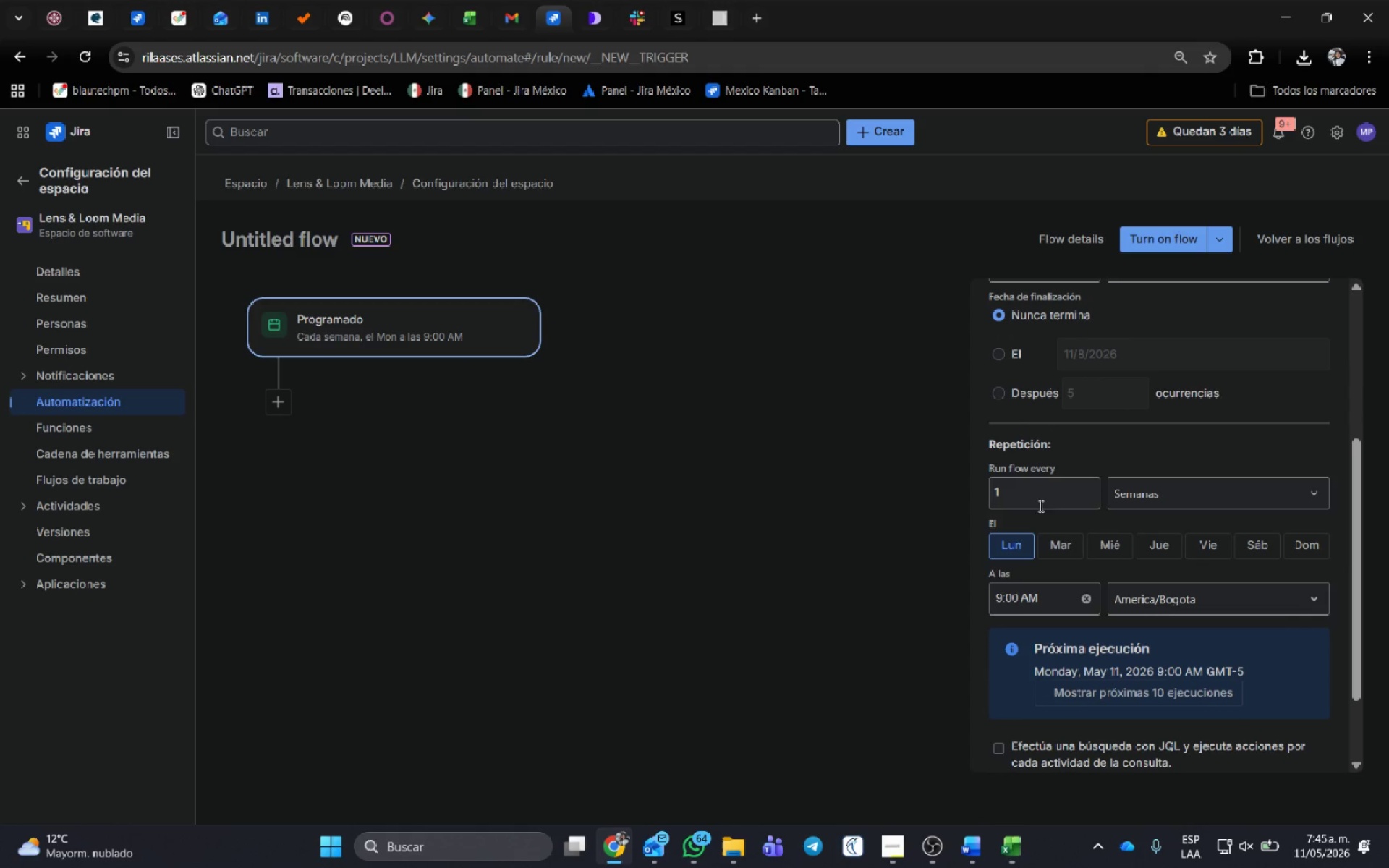 
left_click([1038, 499])
 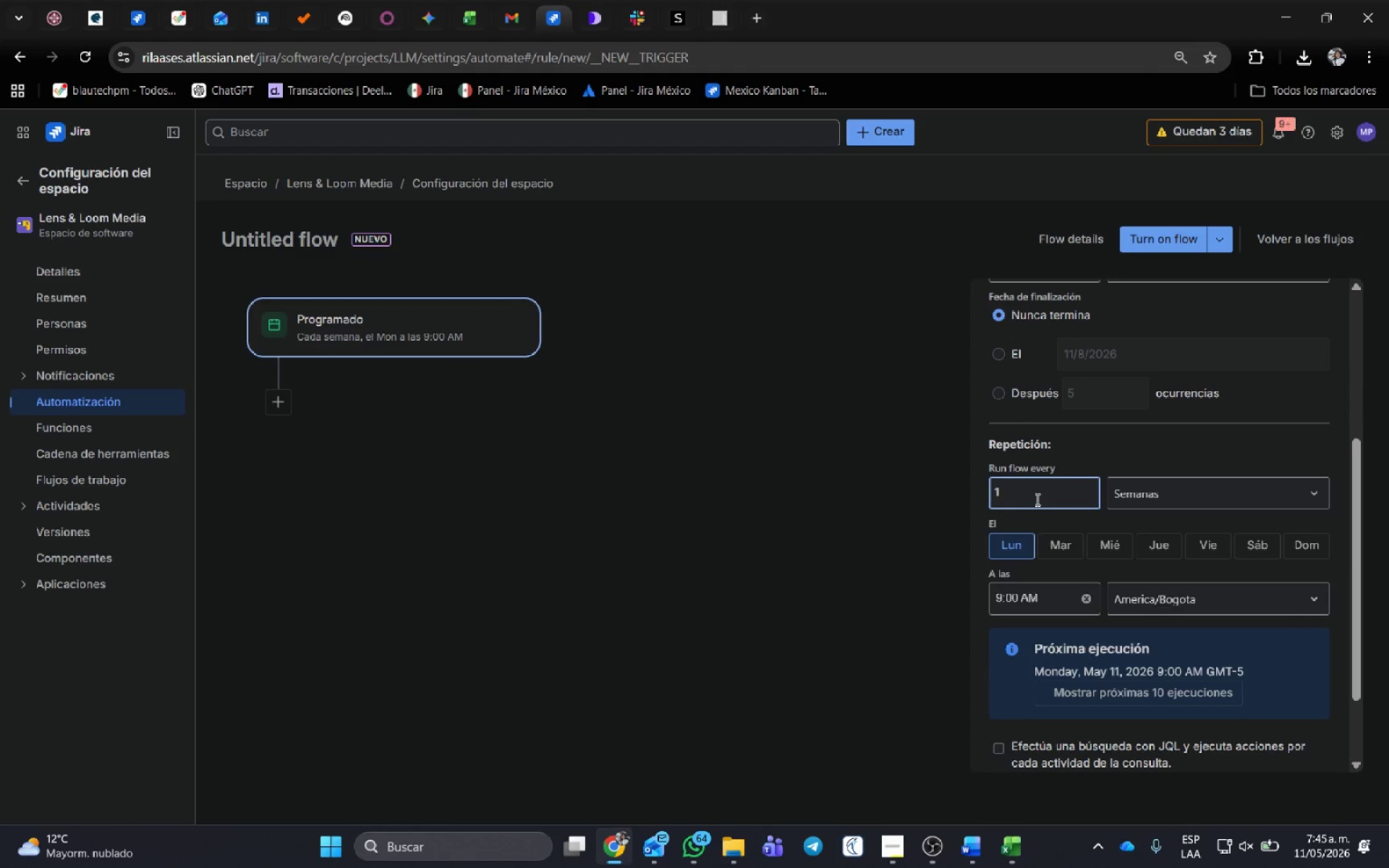 
key(Backspace)
 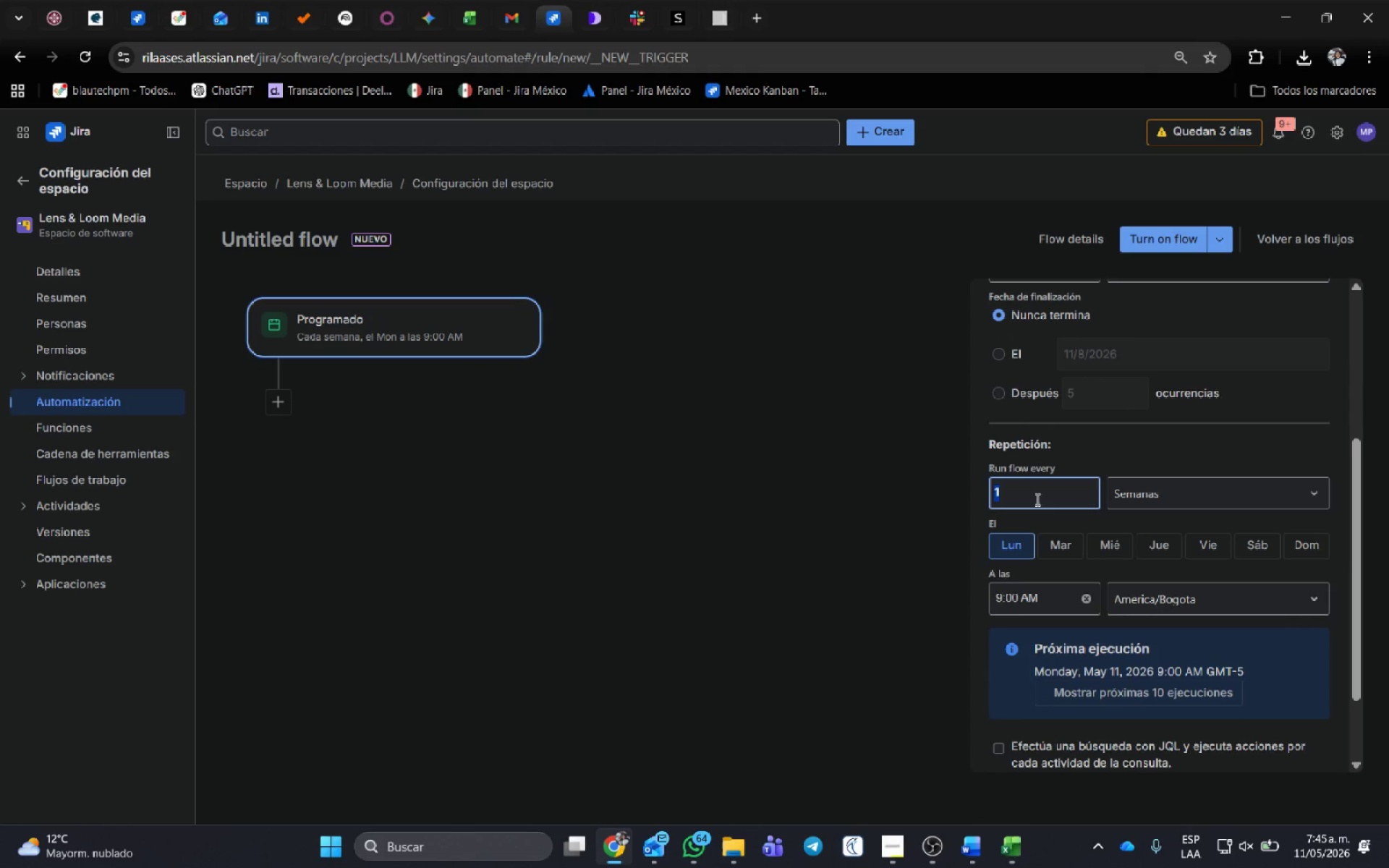 
key(Numpad5)
 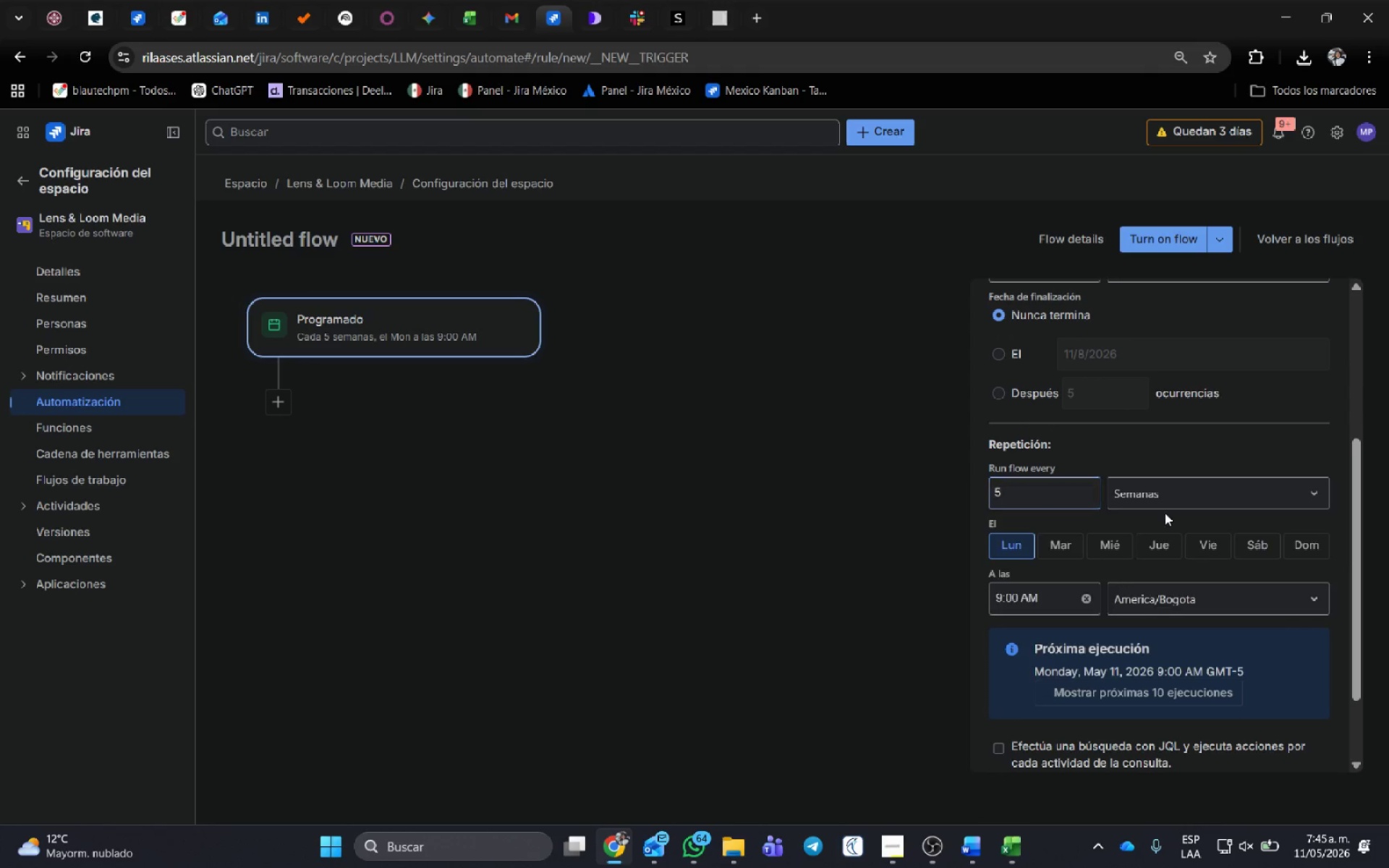 
double_click([1165, 497])
 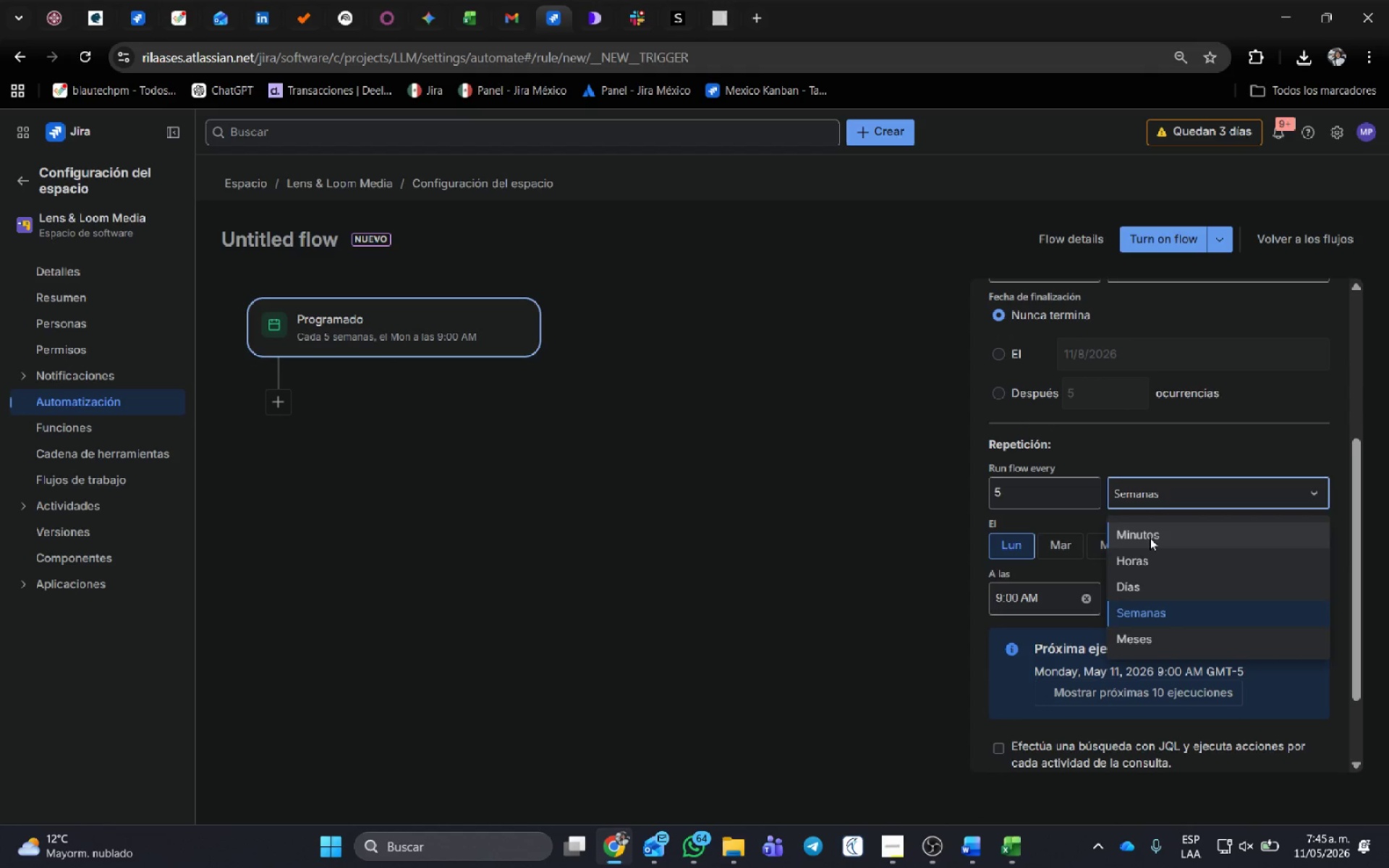 
left_click([1150, 537])
 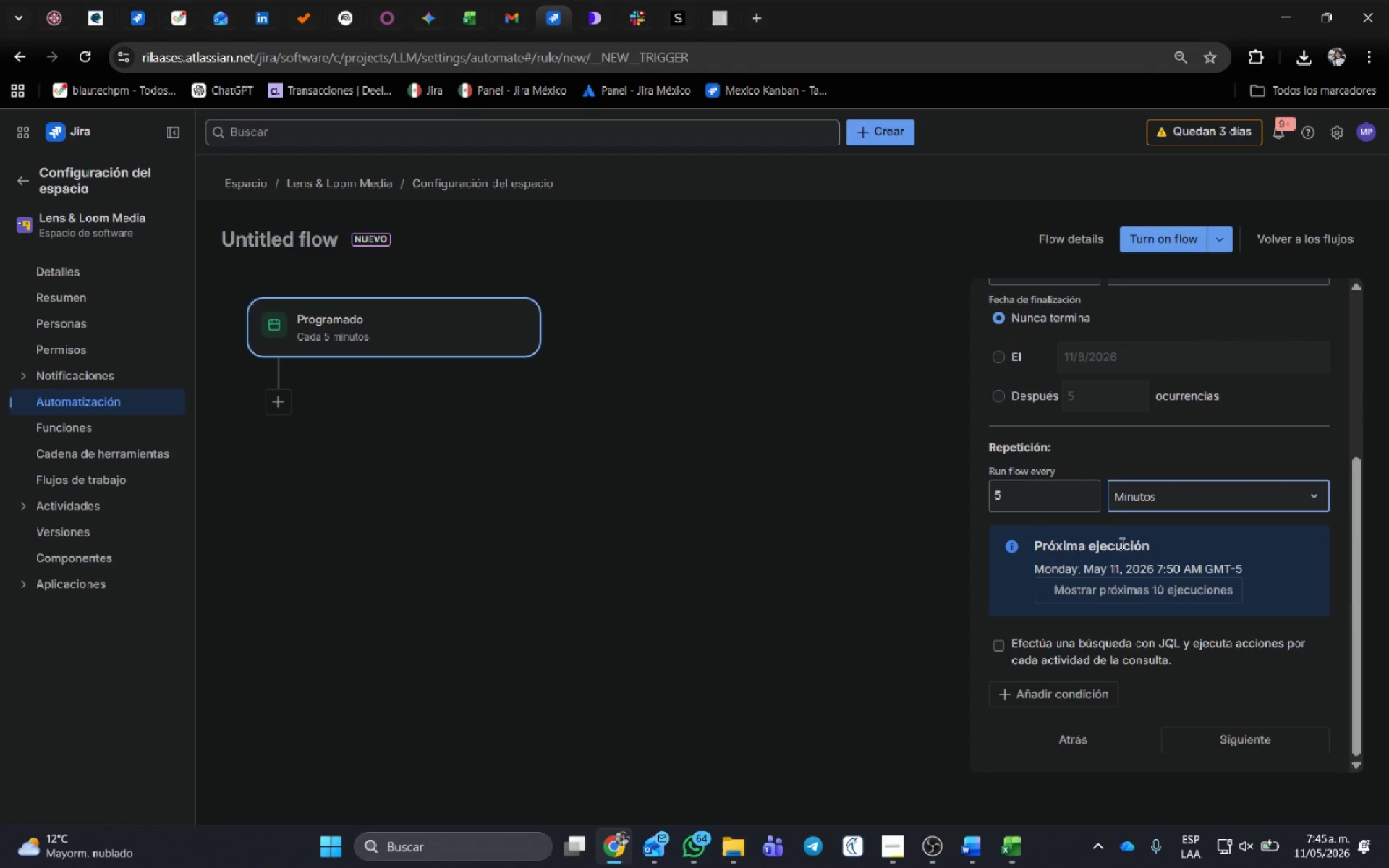 
scroll: coordinate [1114, 542], scroll_direction: down, amount: 2.0
 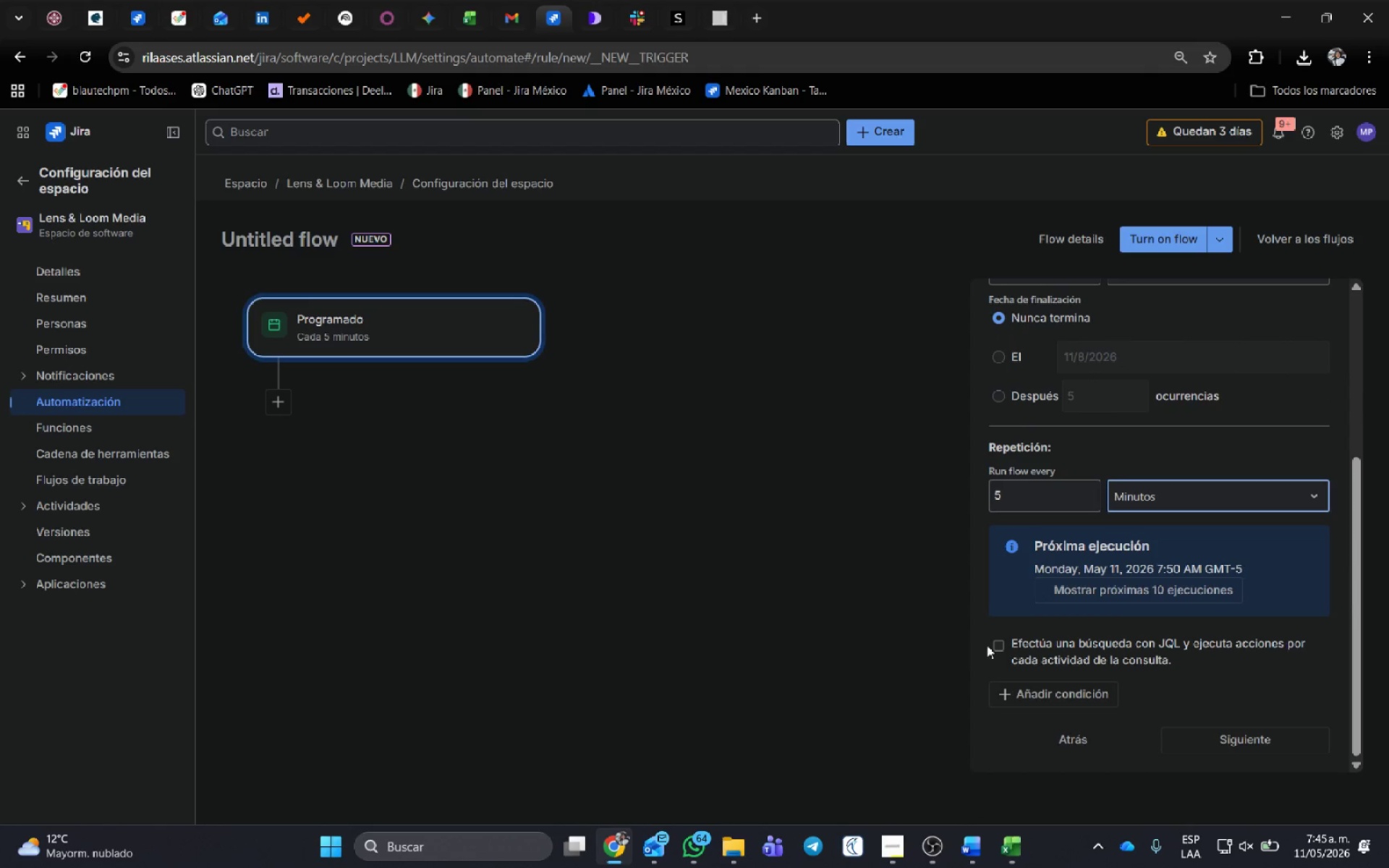 
left_click([997, 642])
 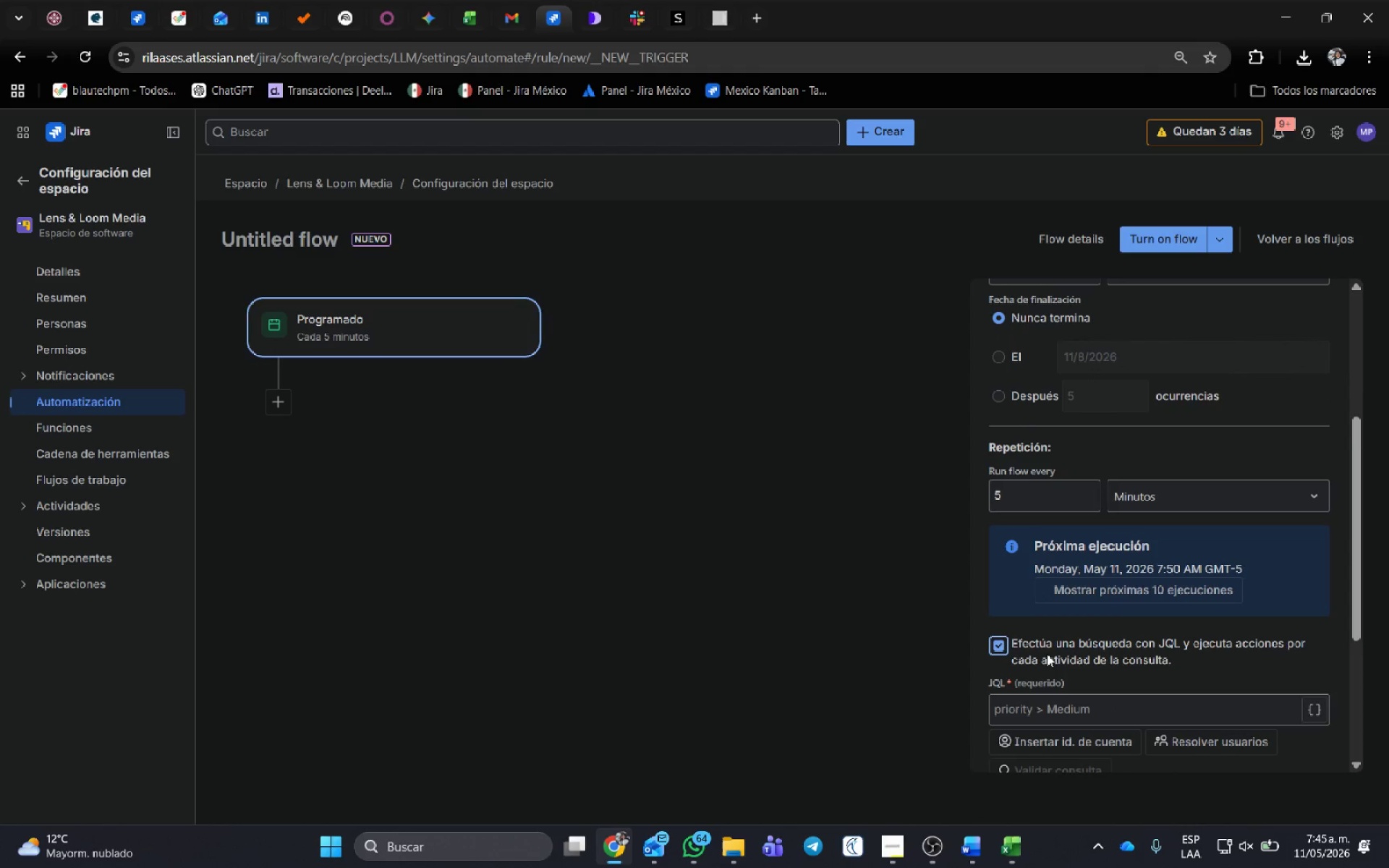 
scroll: coordinate [1050, 657], scroll_direction: down, amount: 1.0
 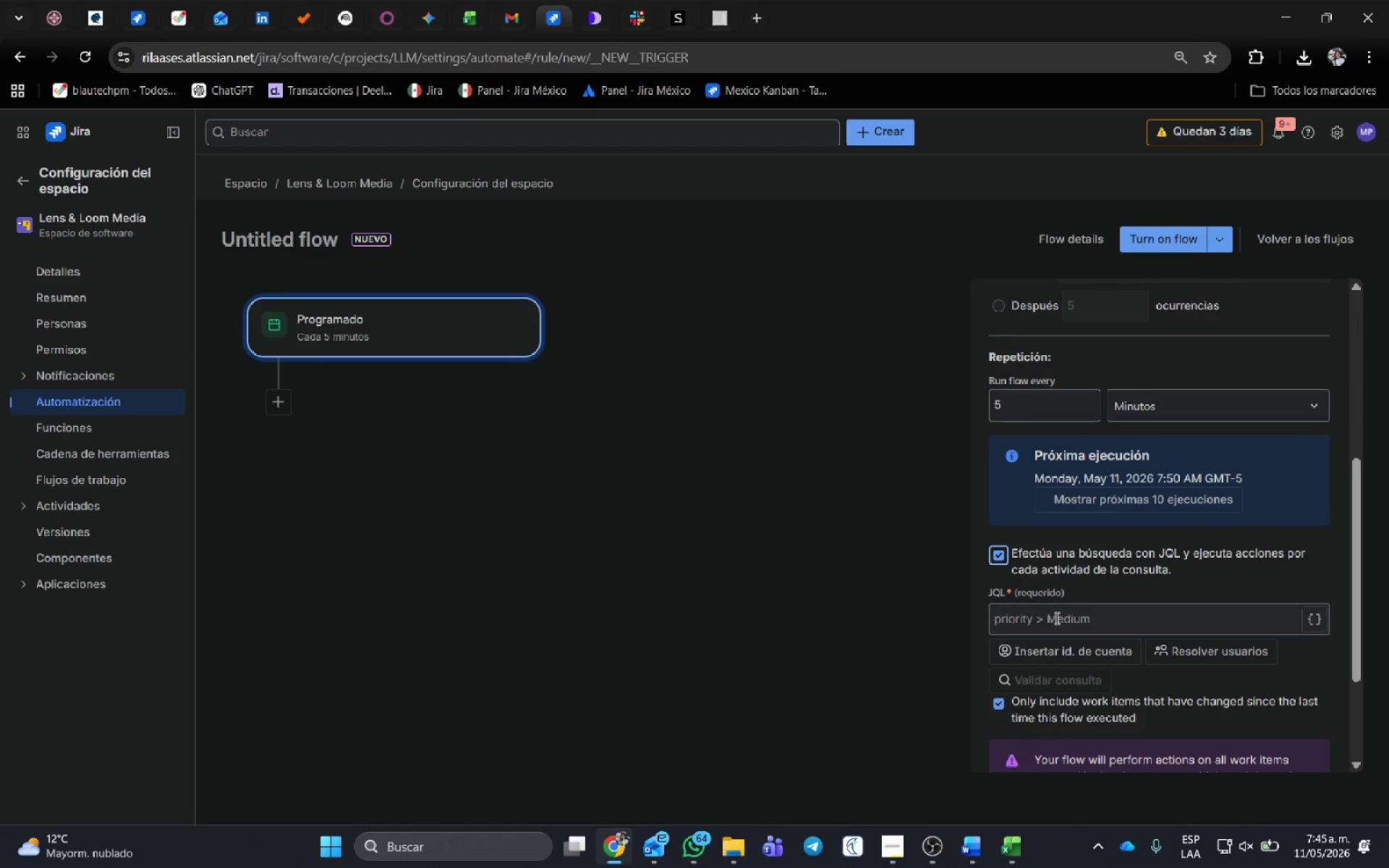 
left_click([1055, 618])
 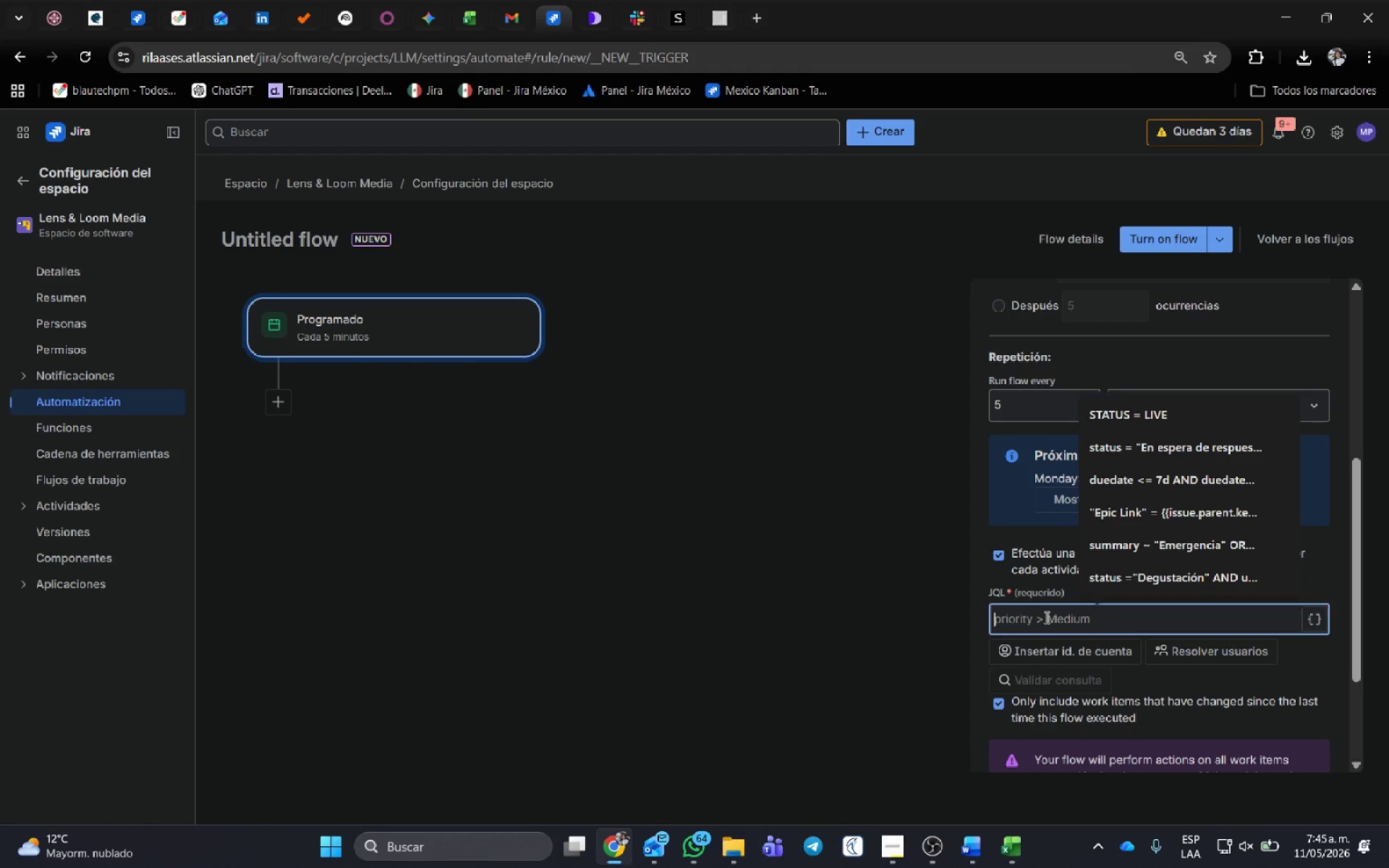 
type(status ) )
key(Backspace)
type(@)
key(Backspace)
type( @Client Review@ AND updated [Break] -5m)
 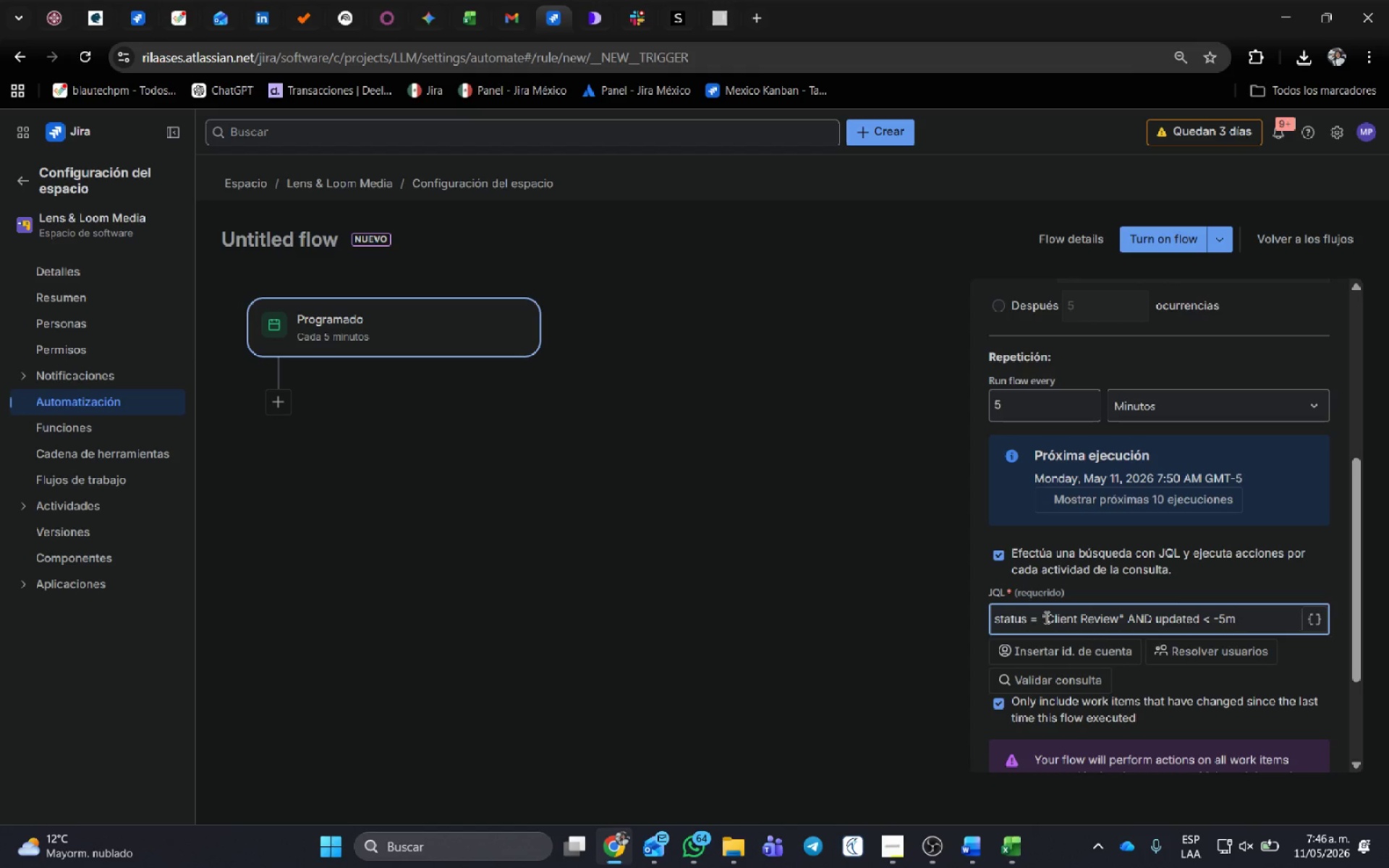 
left_click([1071, 673])
 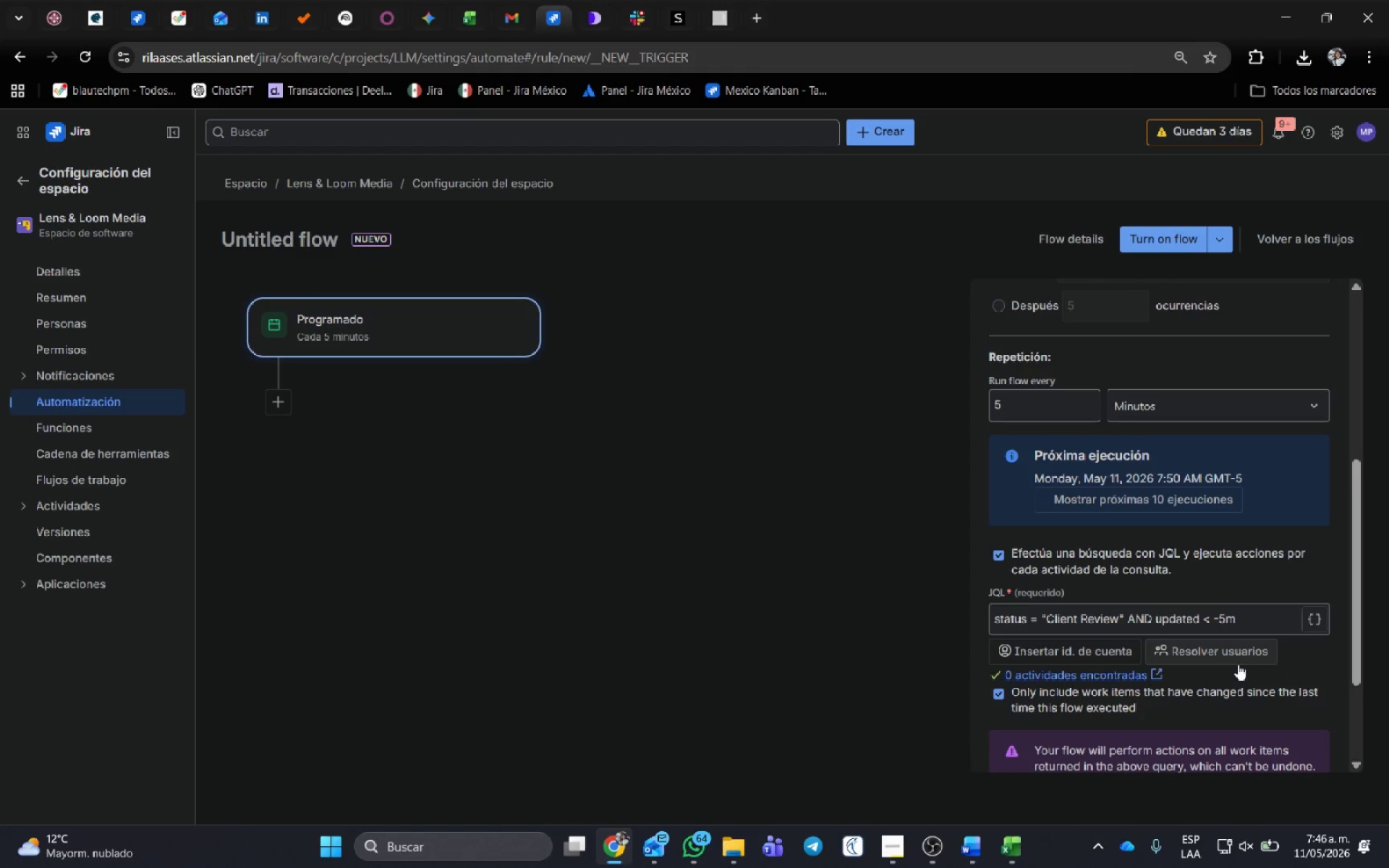 
scroll: coordinate [1233, 670], scroll_direction: down, amount: 4.0
 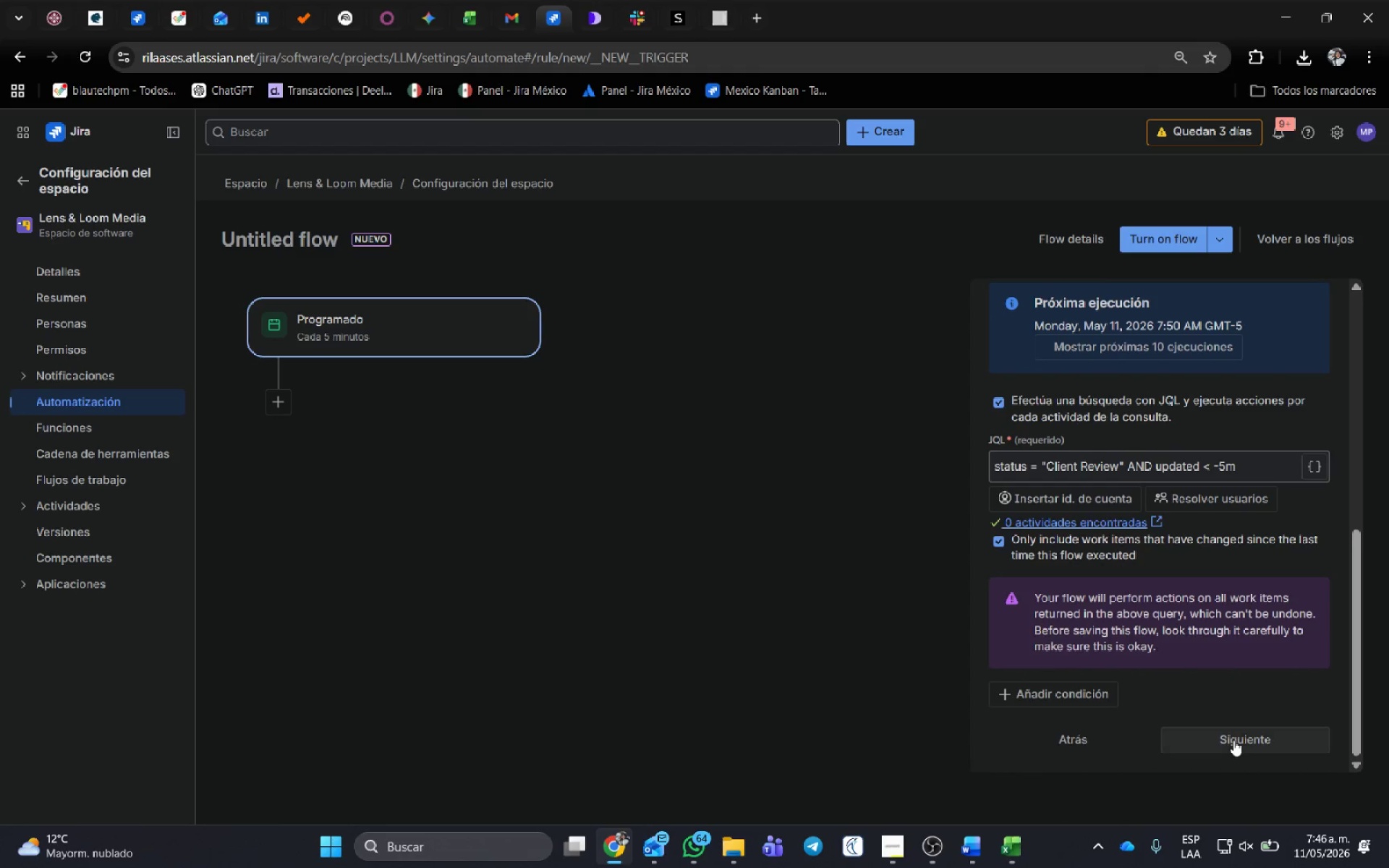 
left_click([1233, 740])
 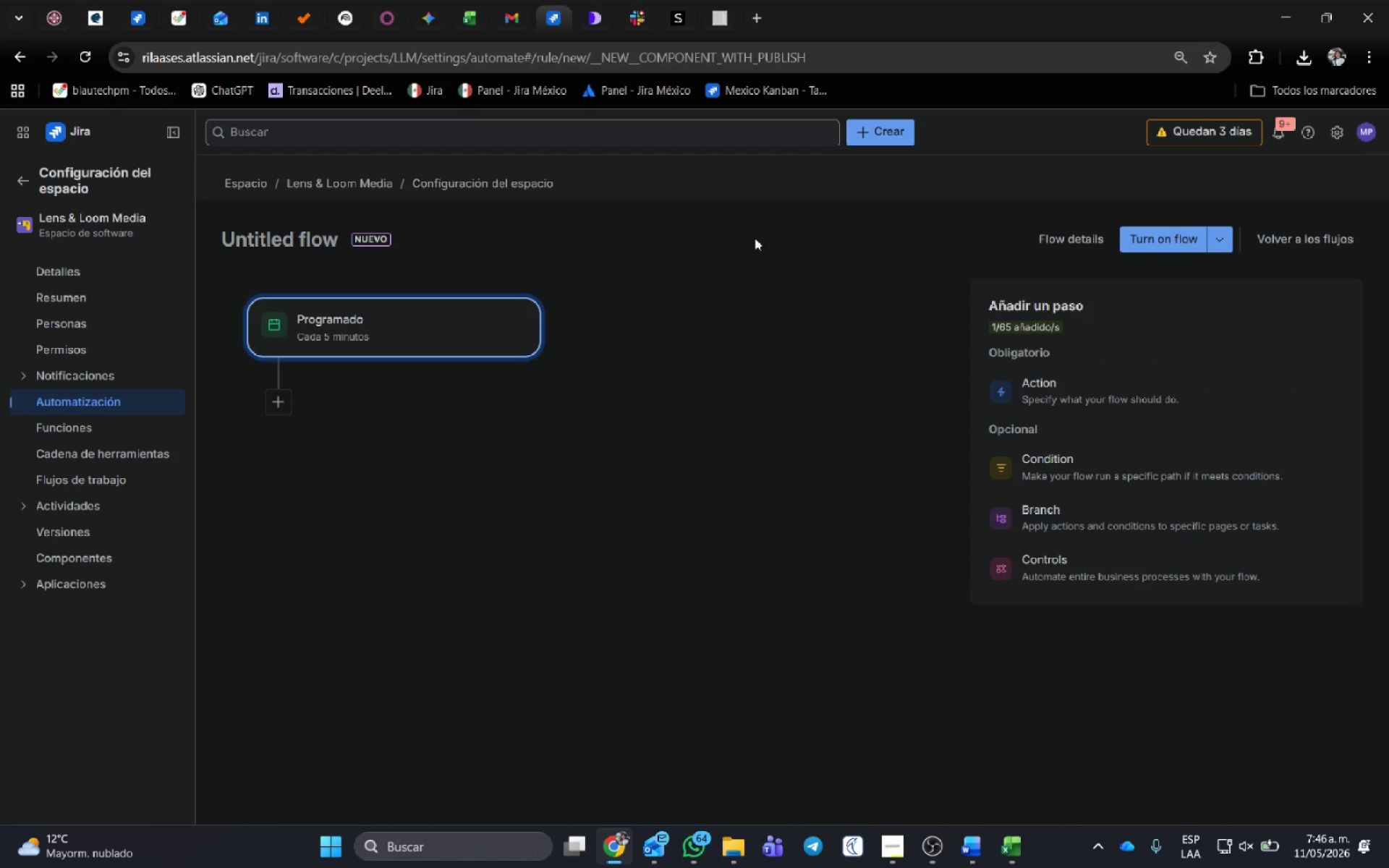 
left_click([1039, 389])
 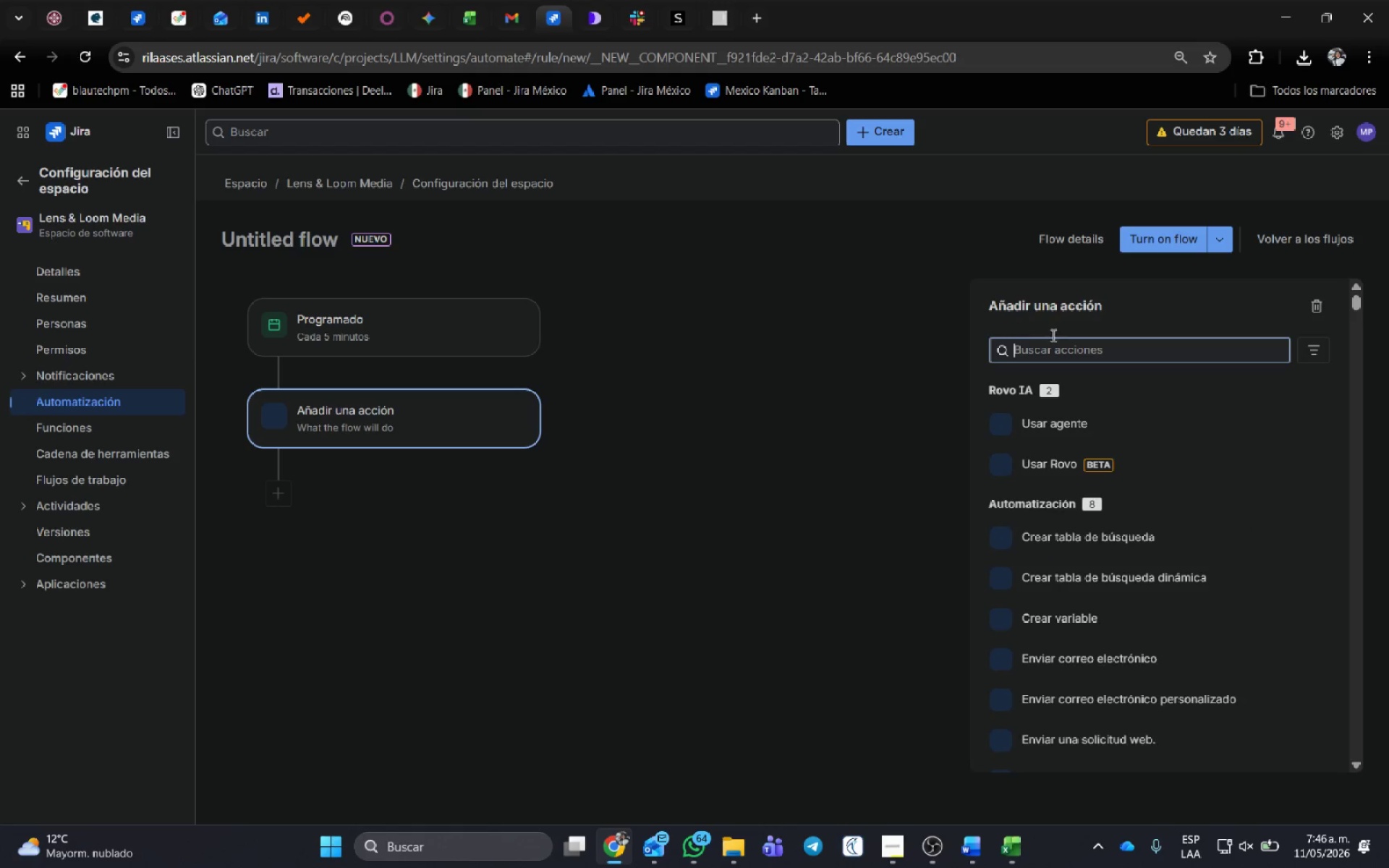 
left_click([1046, 346])
 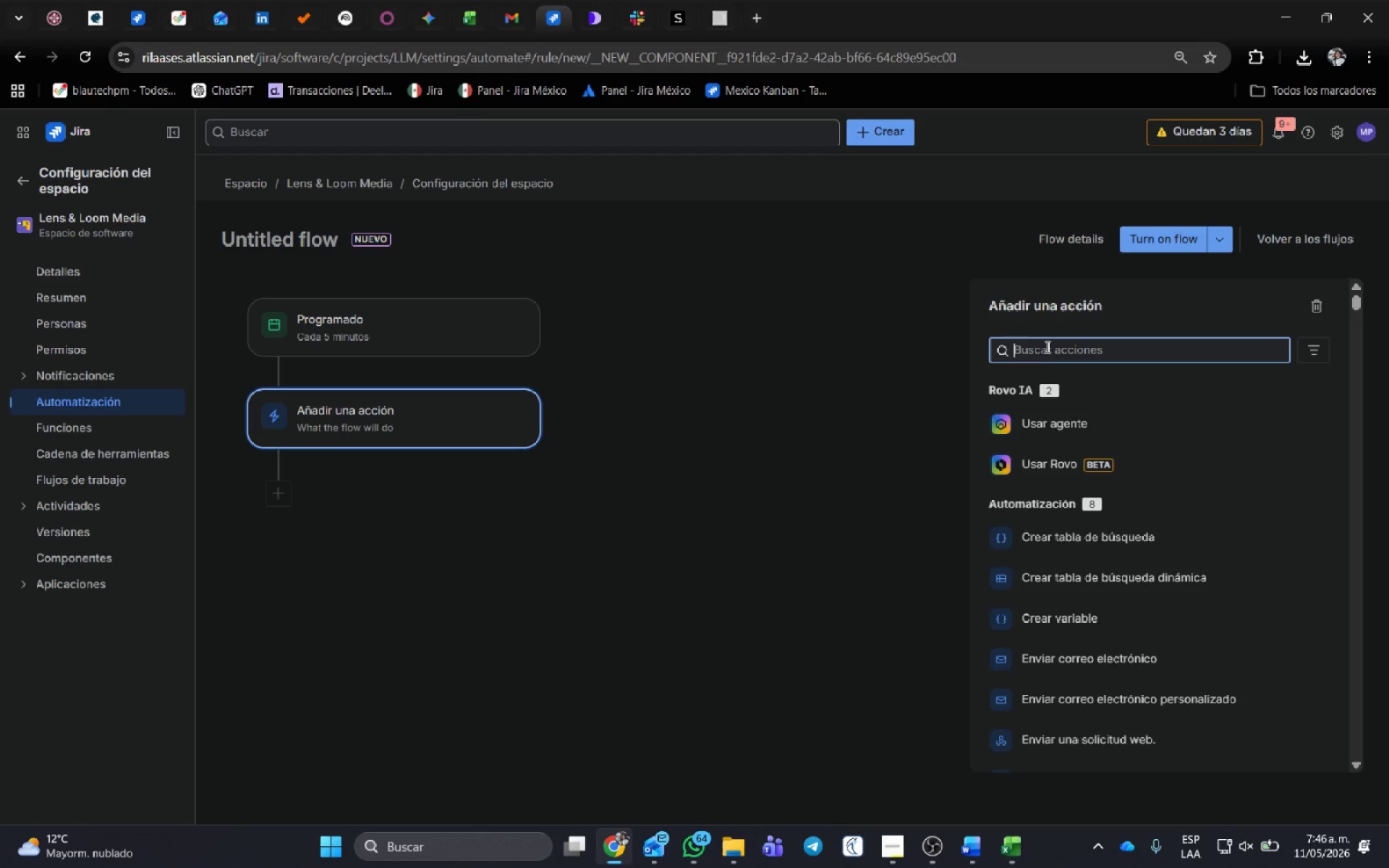 
type(editar)
 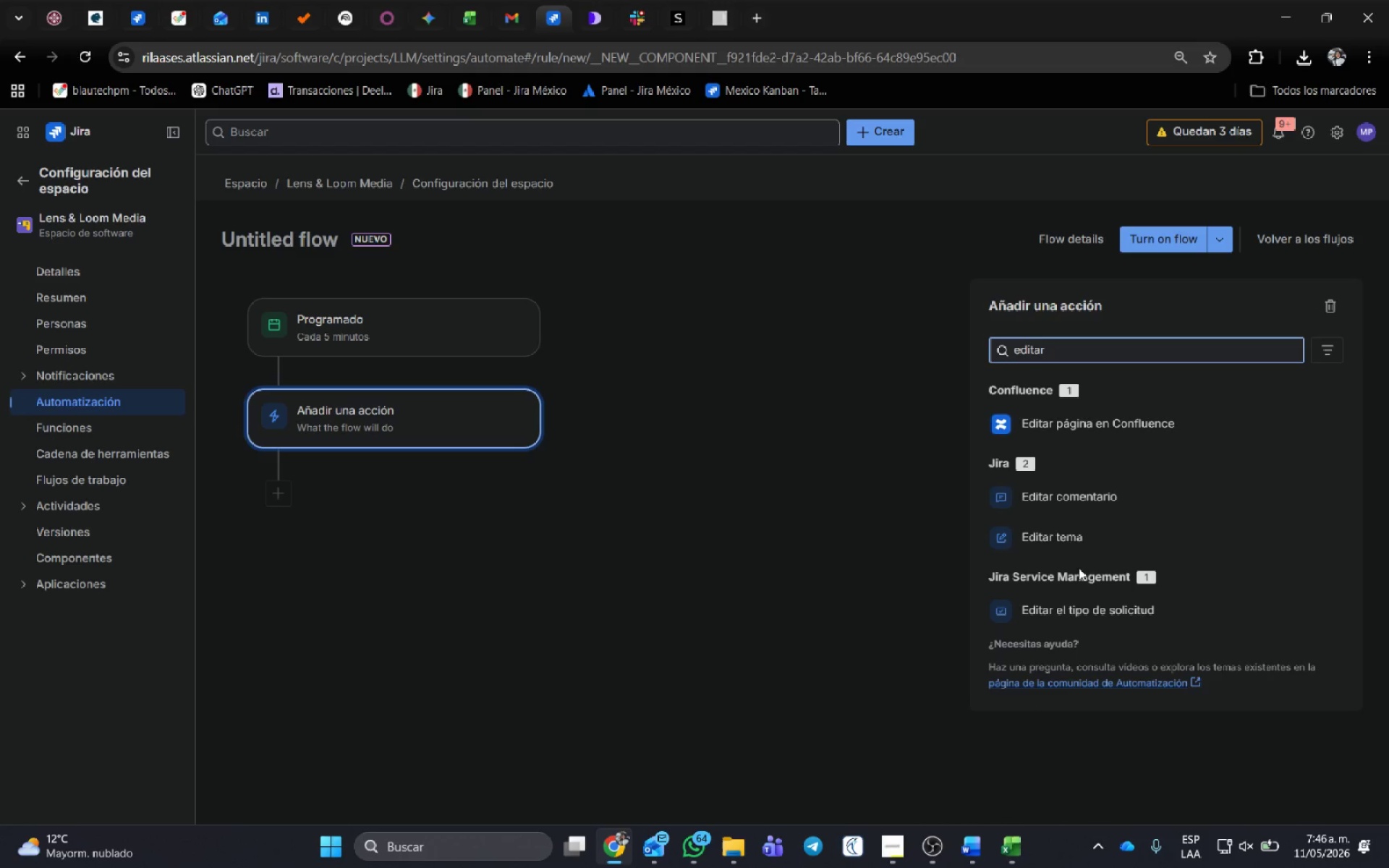 
left_click([1074, 549])
 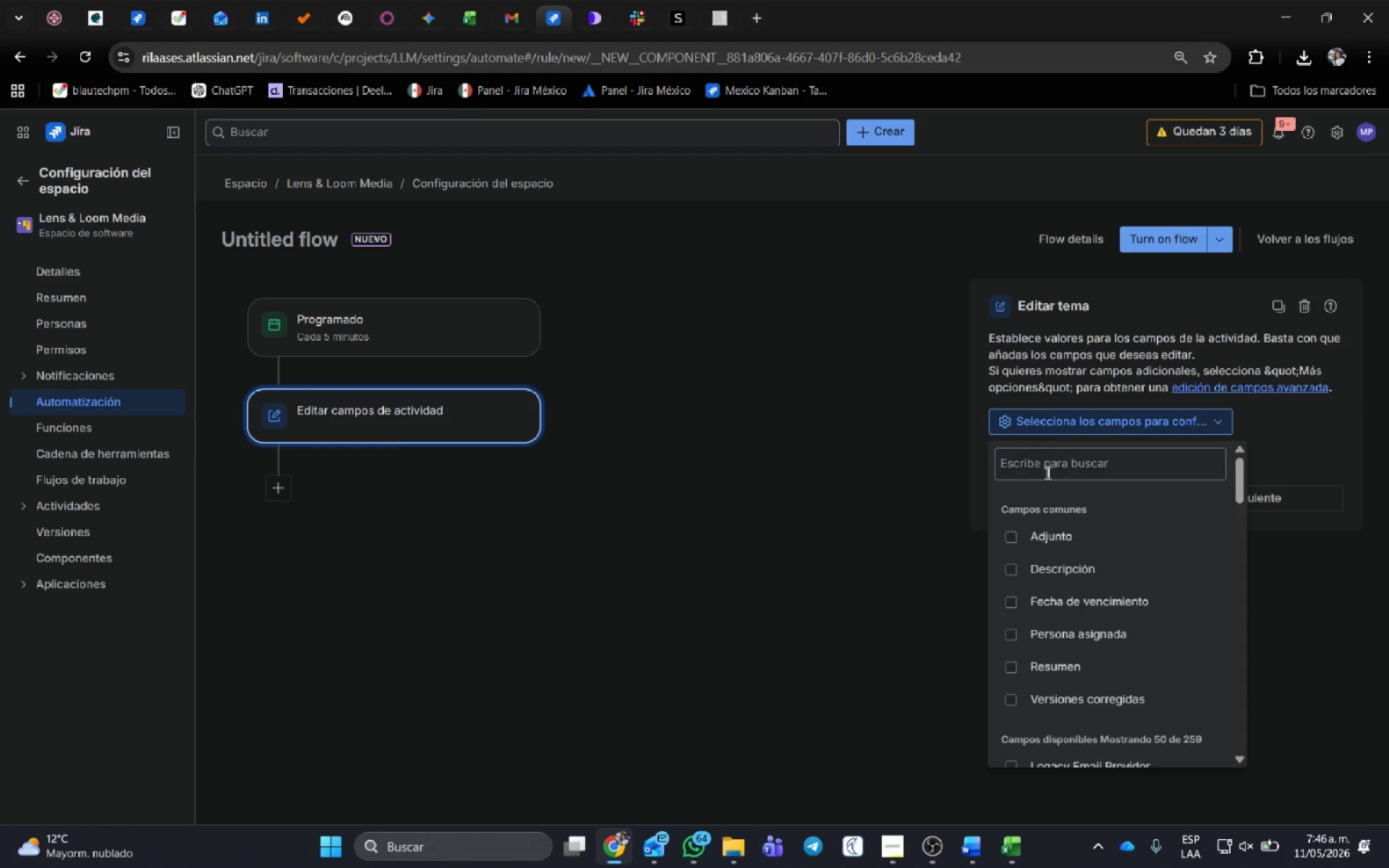 
type(etiqetiquetas)
 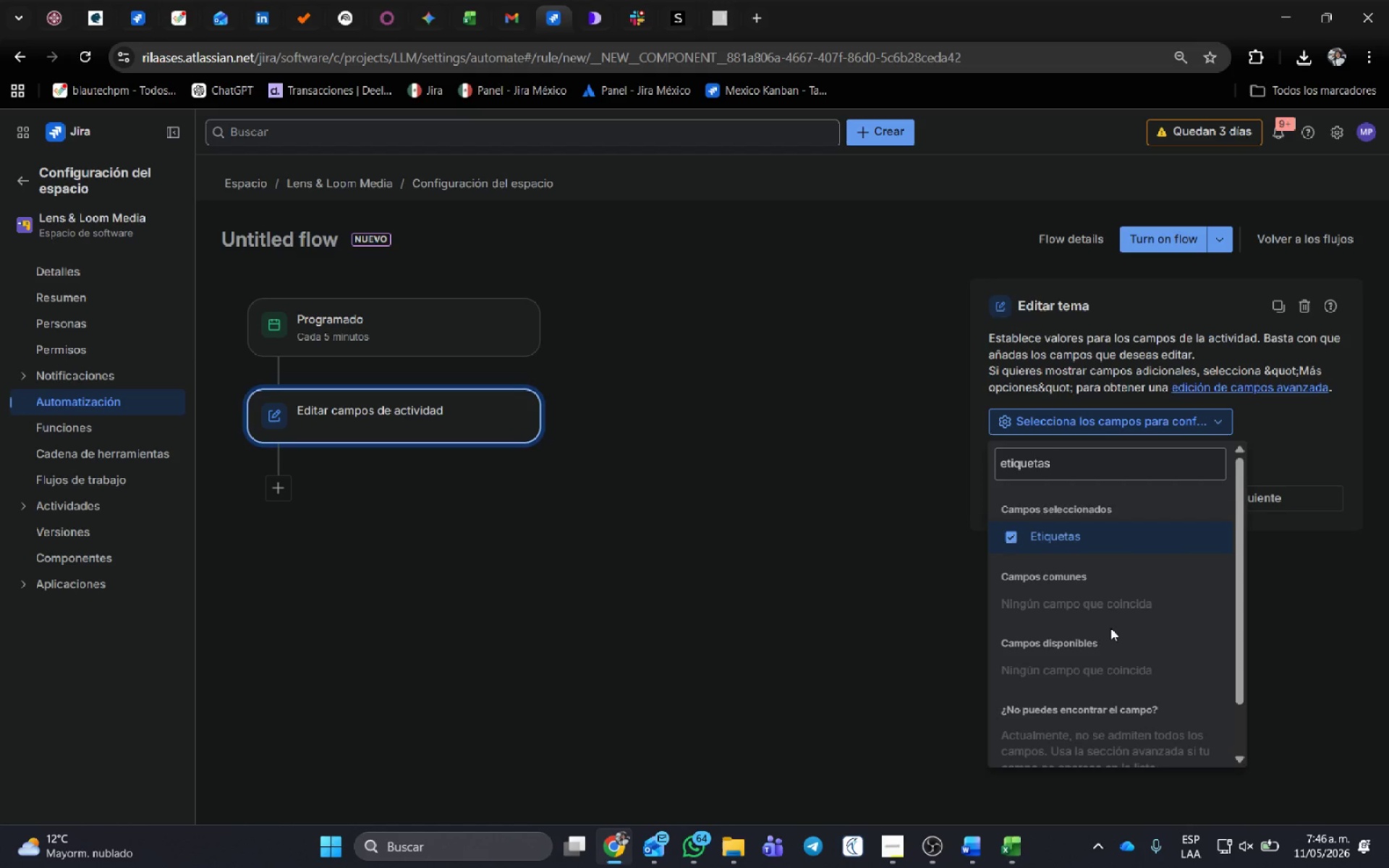 
left_click([1304, 439])
 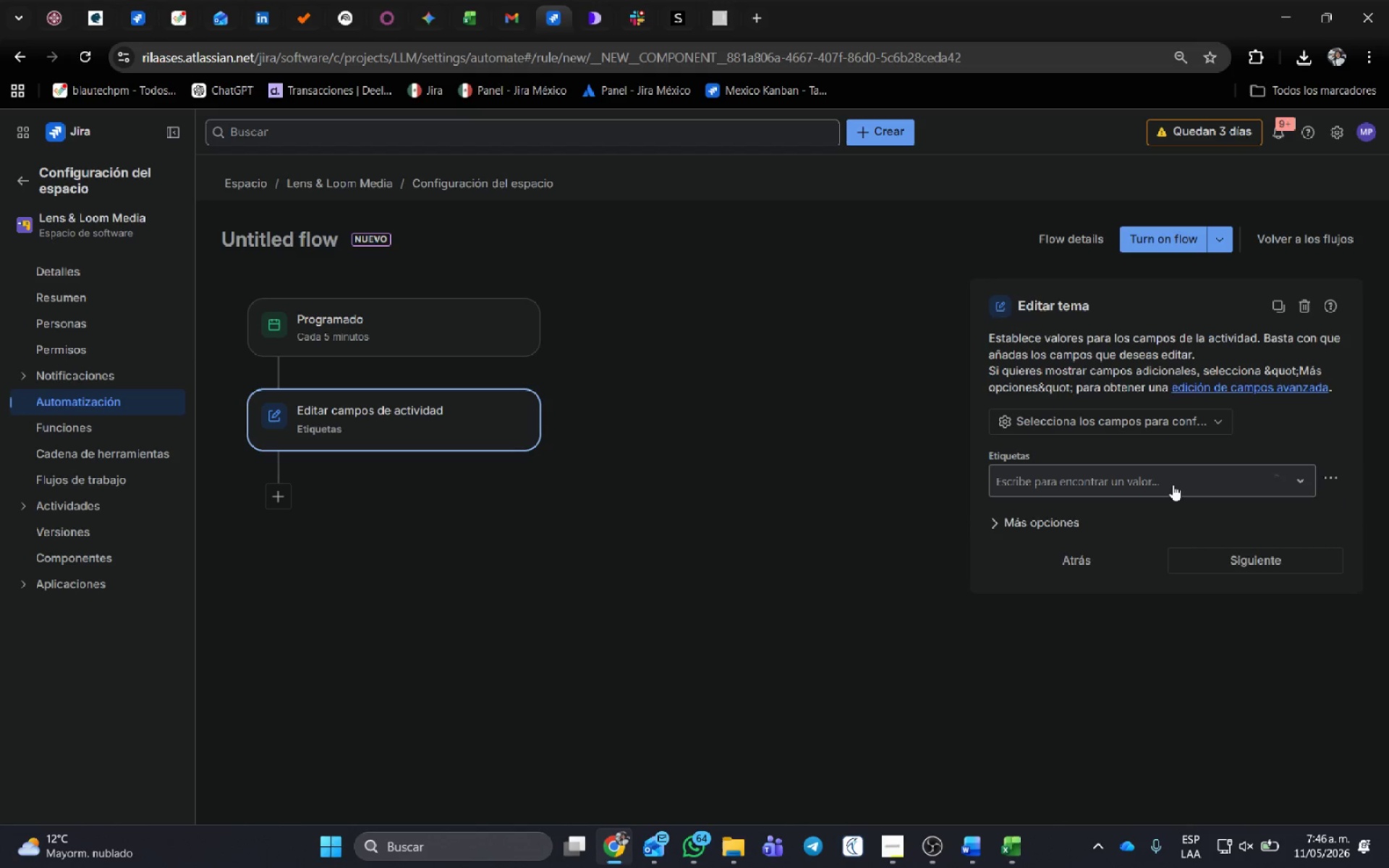 
left_click([1173, 485])
 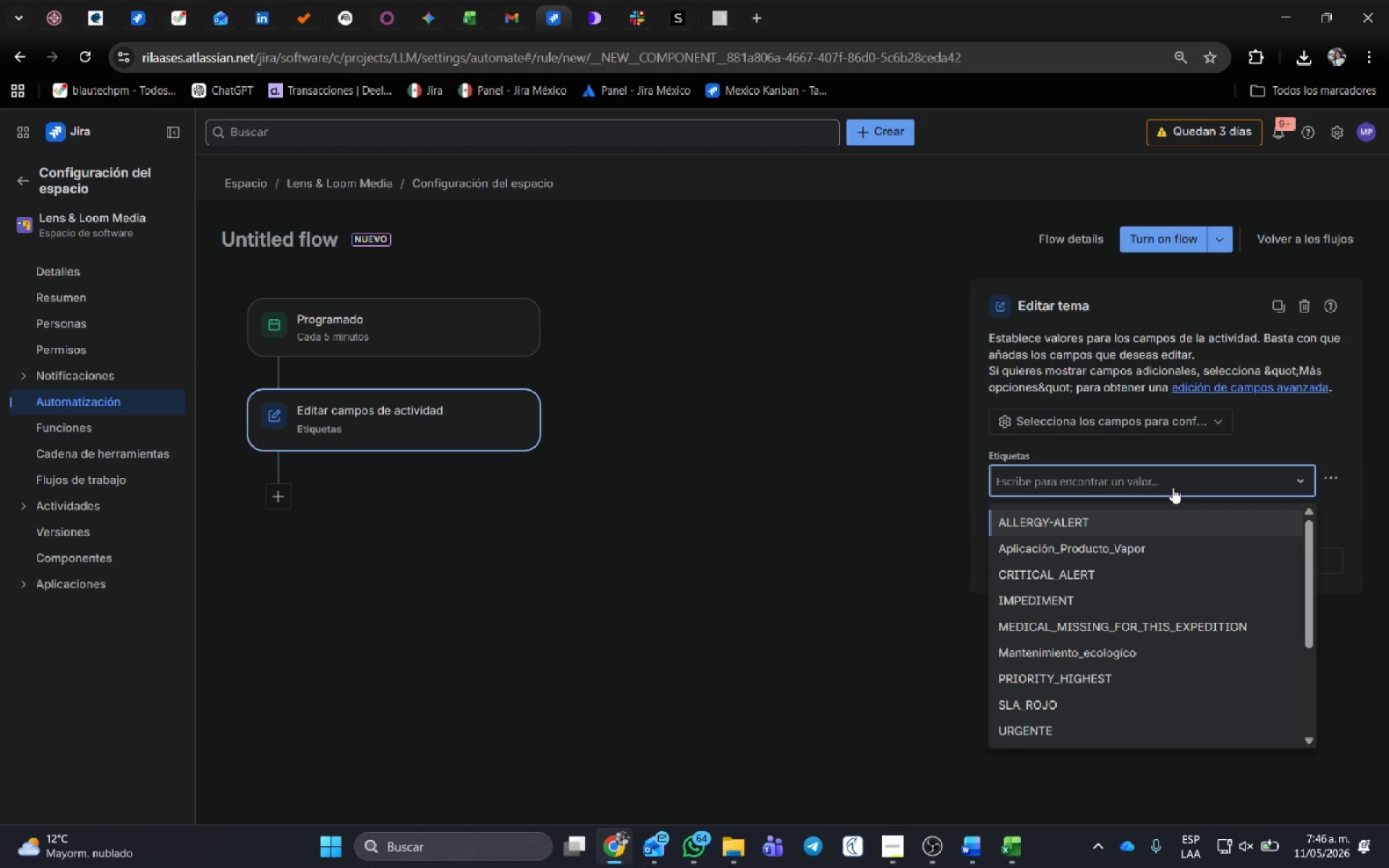 
type(Wi)
key(Backspace)
key(Backspace)
type(without_rebie)
key(Backspace)
key(Backspace)
key(Backspace)
type(view)
 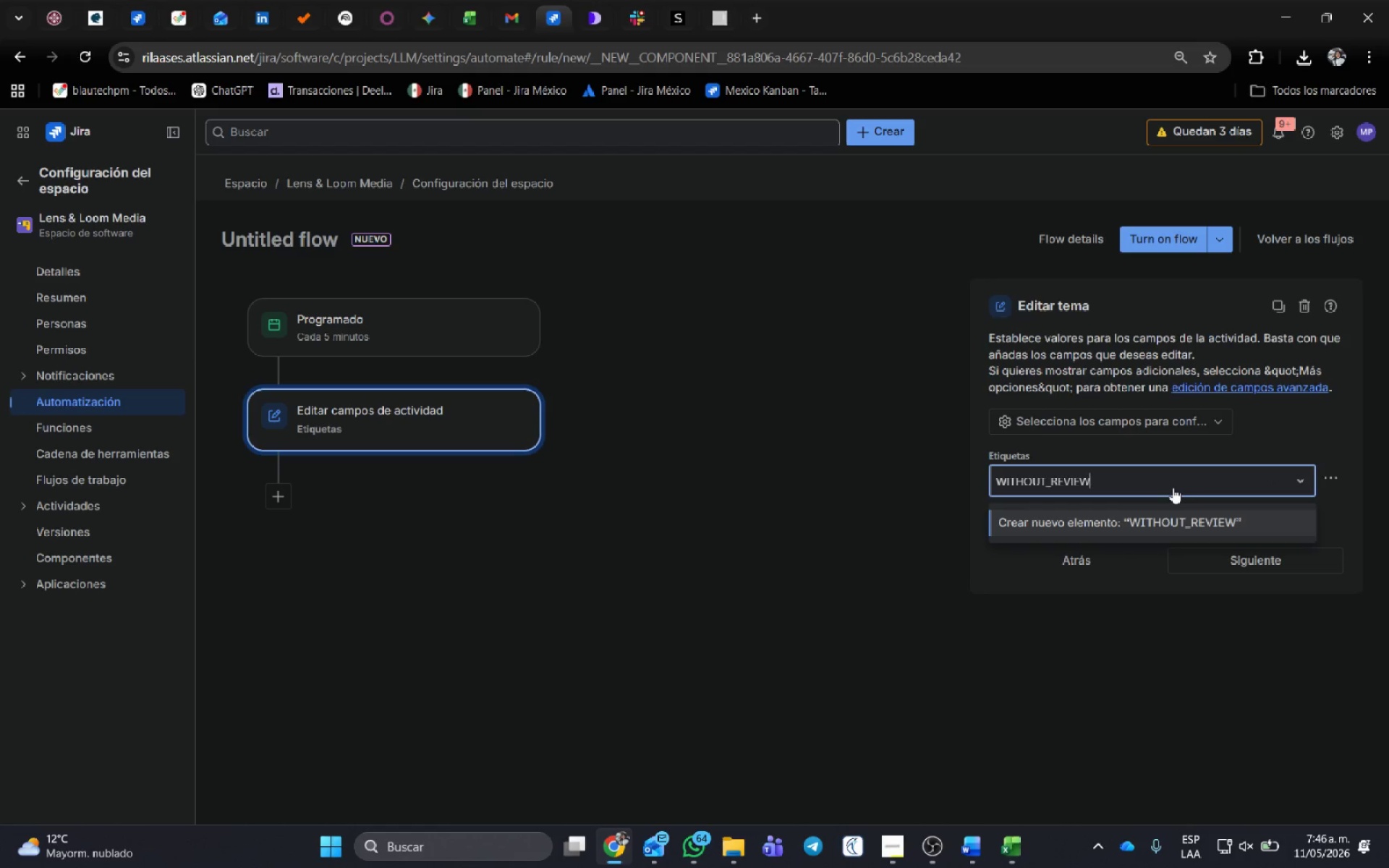 
left_click([1171, 526])
 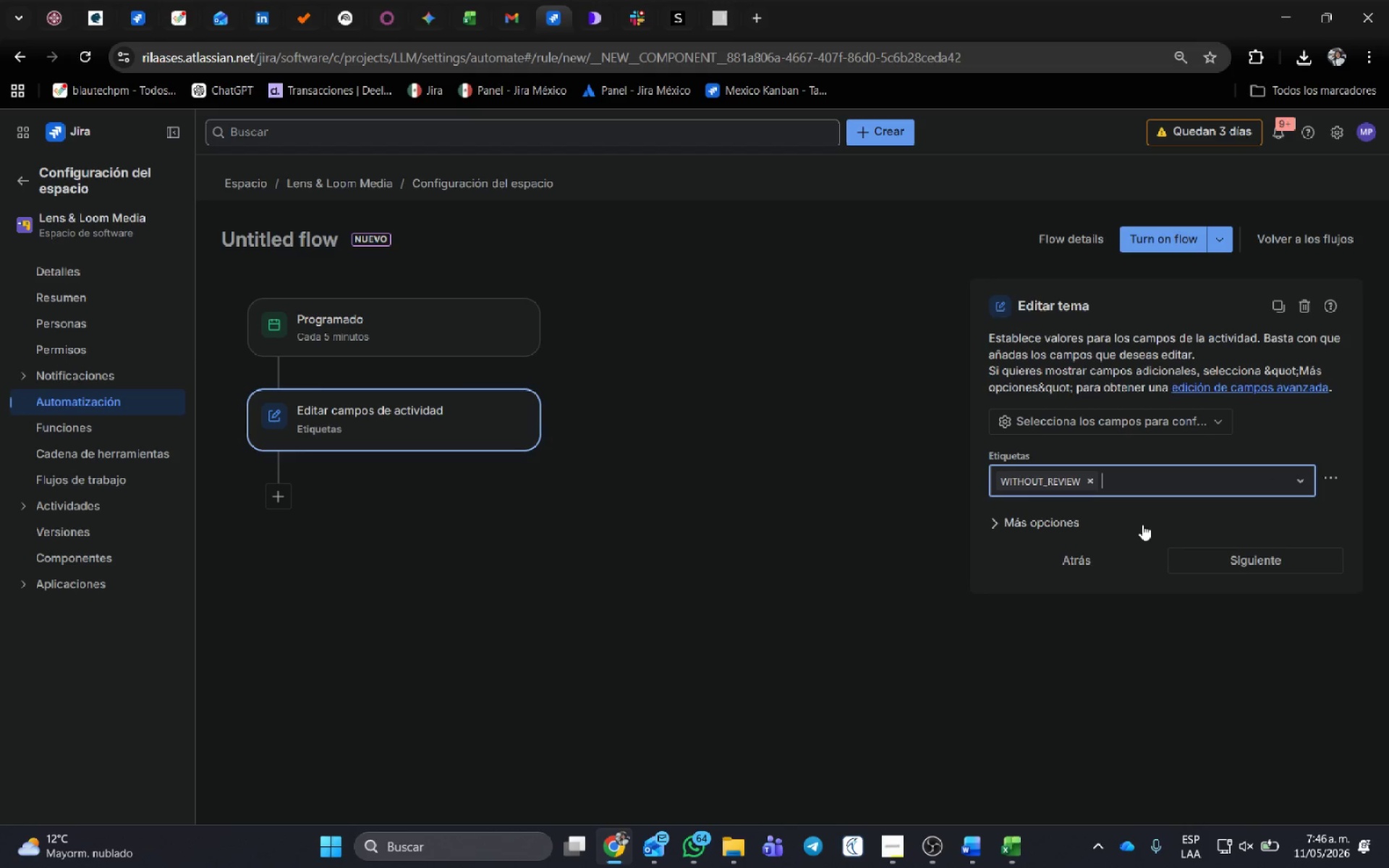 
left_click([1260, 561])
 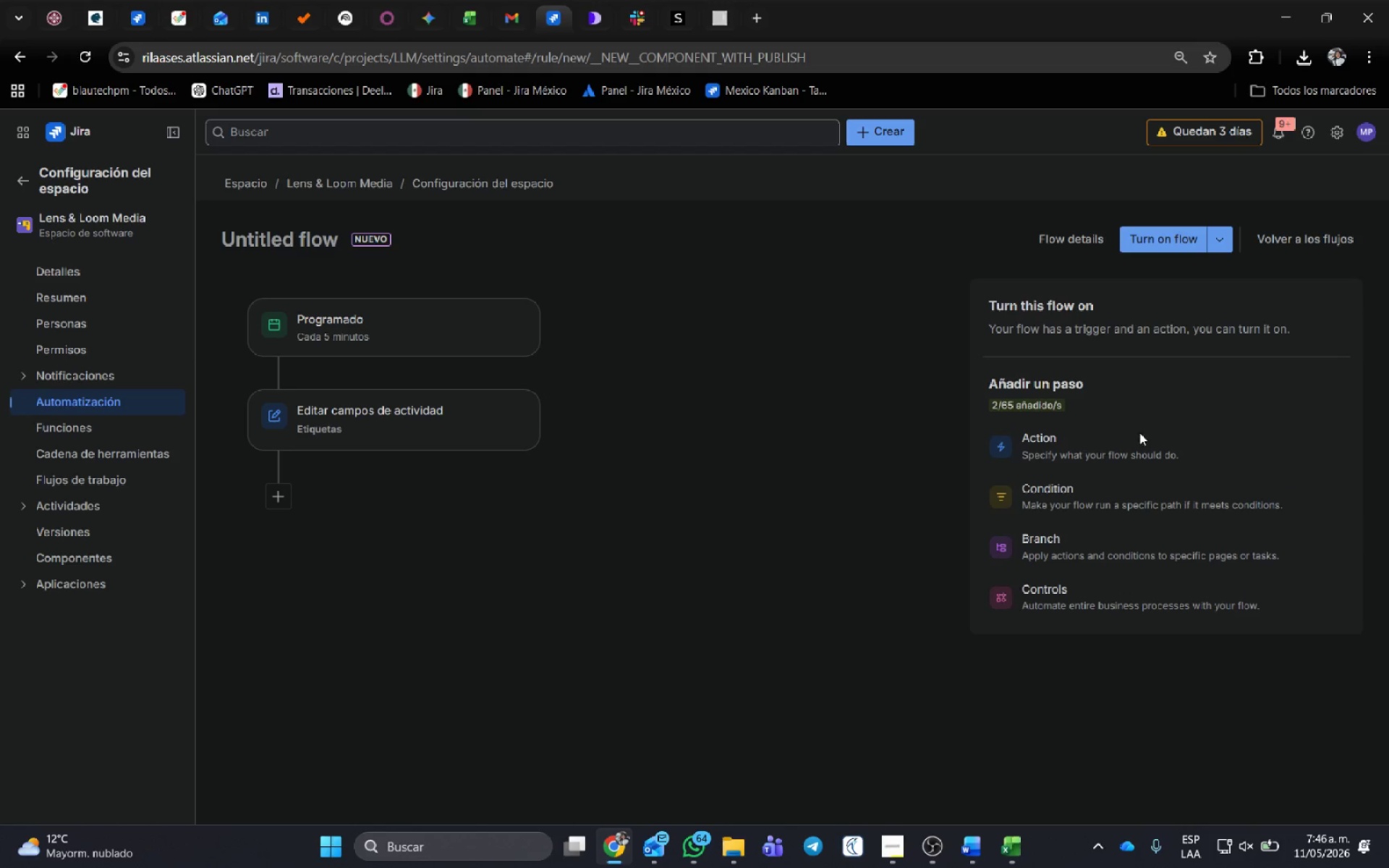 
left_click([1135, 450])
 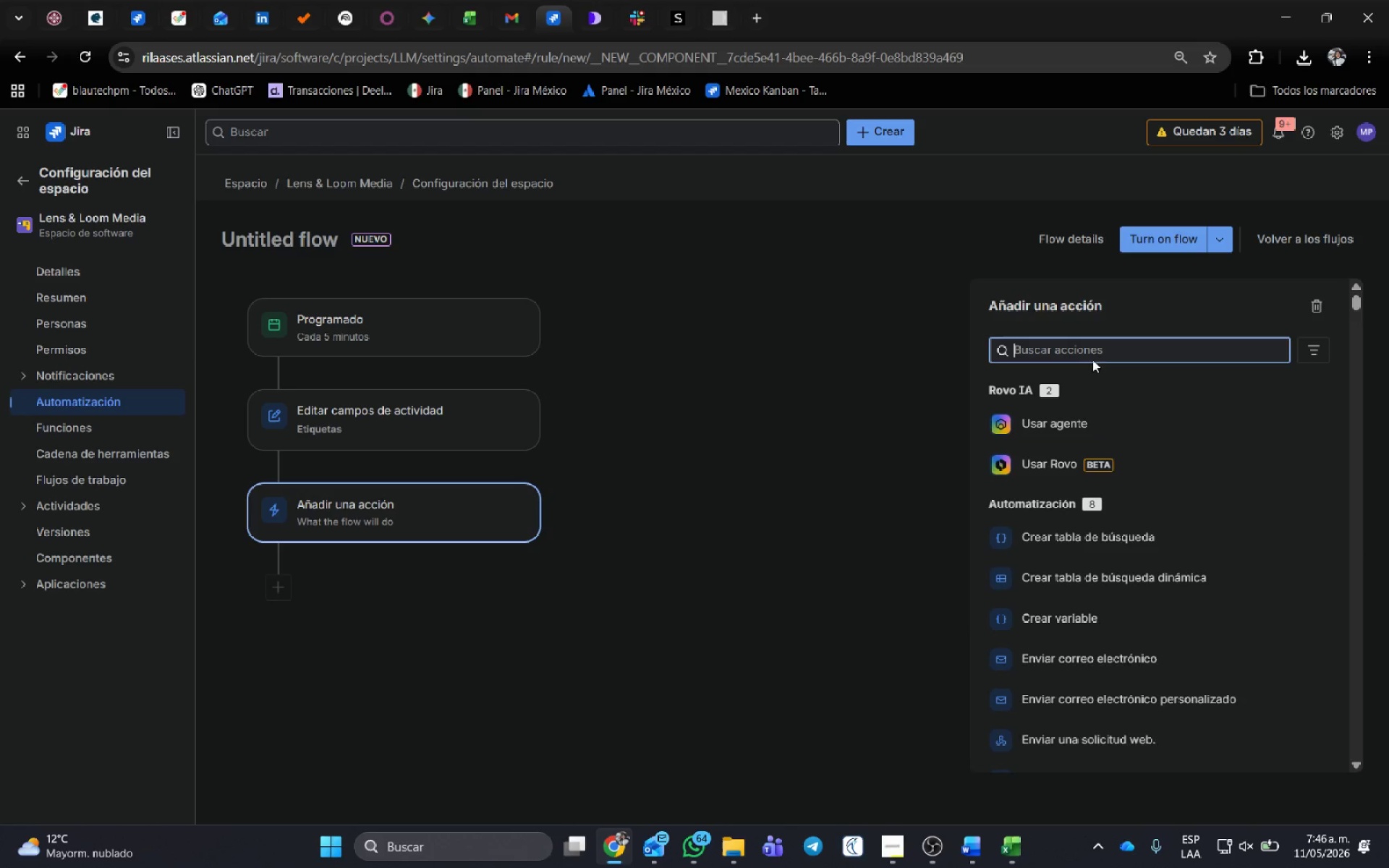 
left_click([1092, 352])
 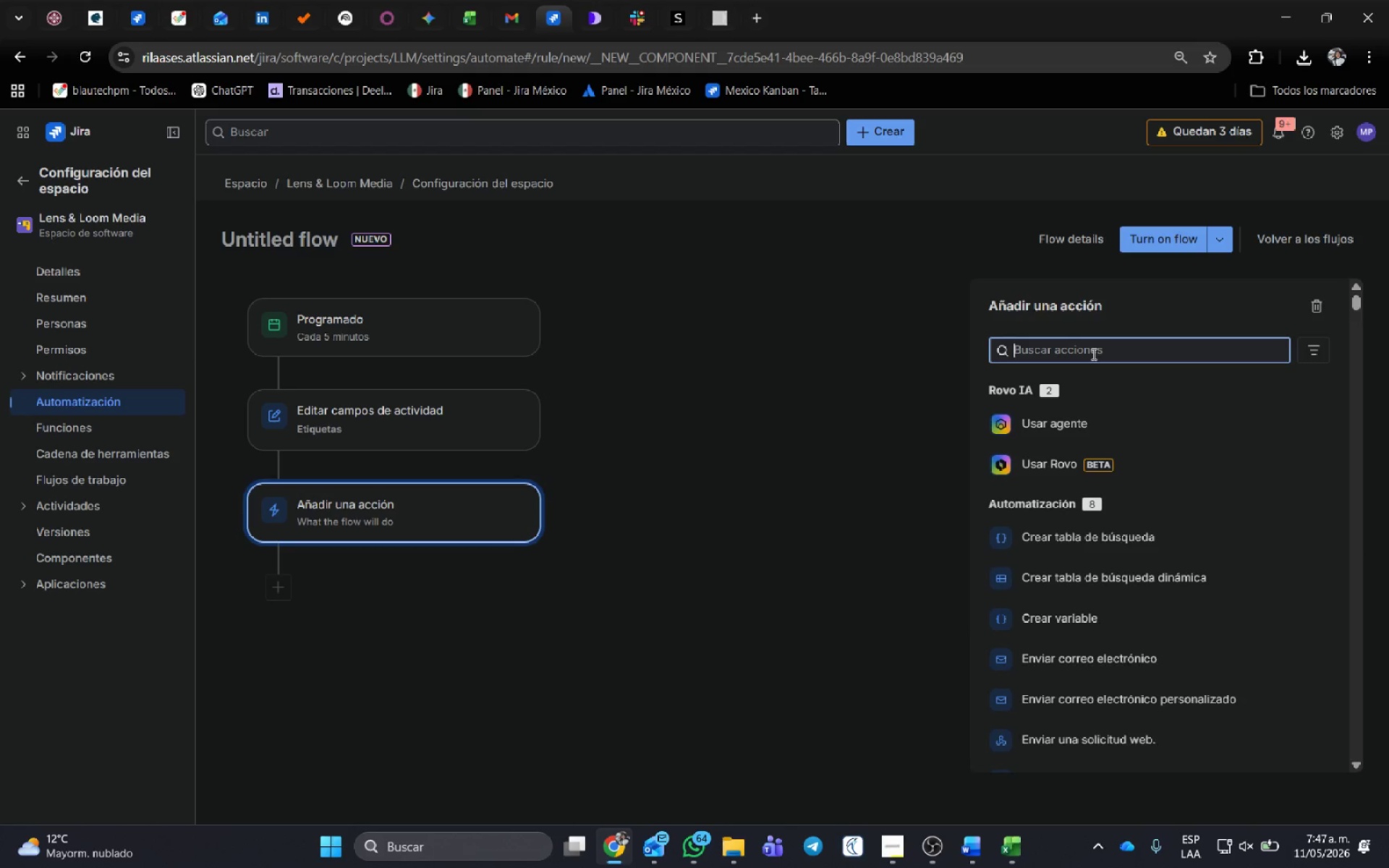 
type(come)
 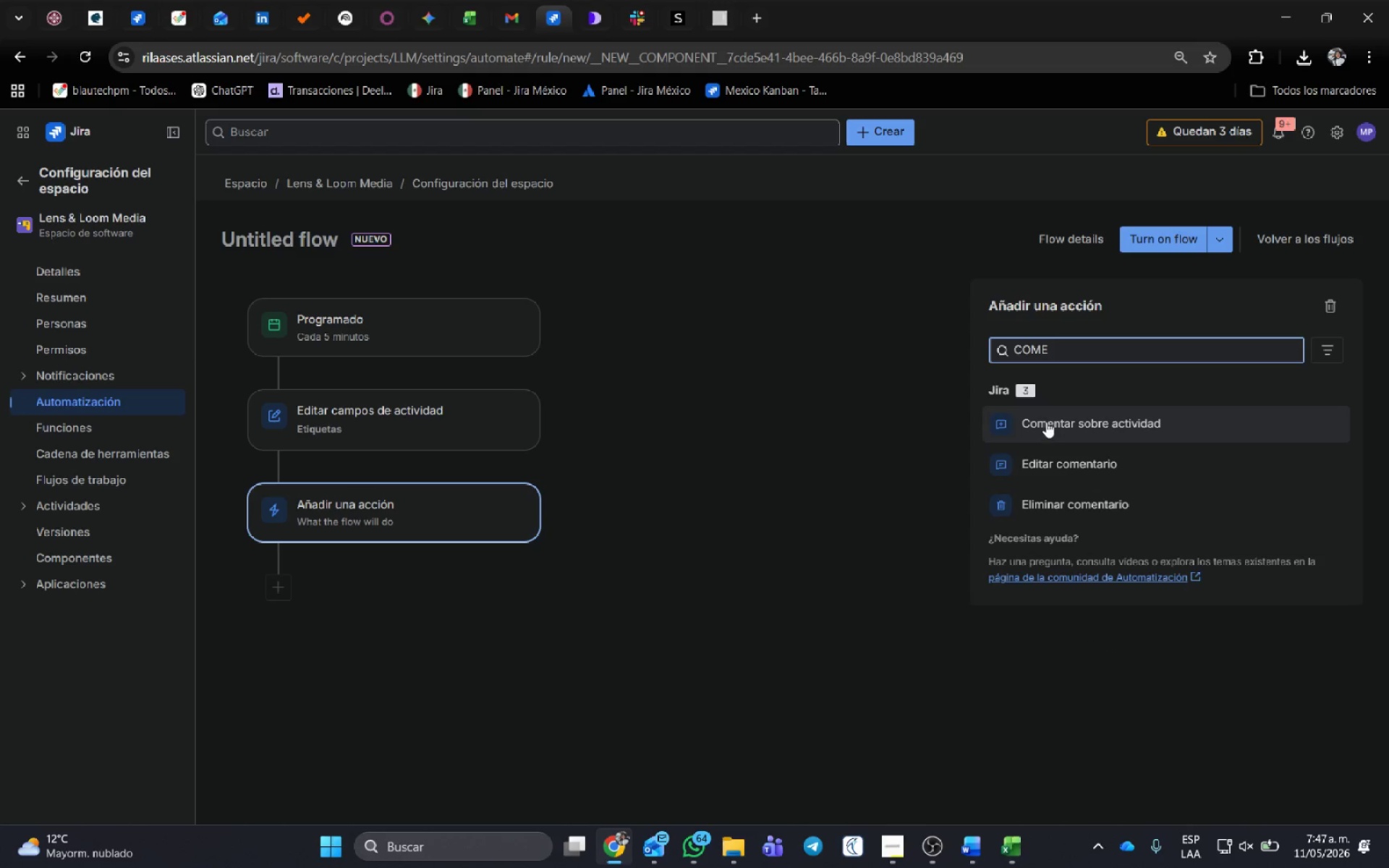 
left_click([1053, 418])
 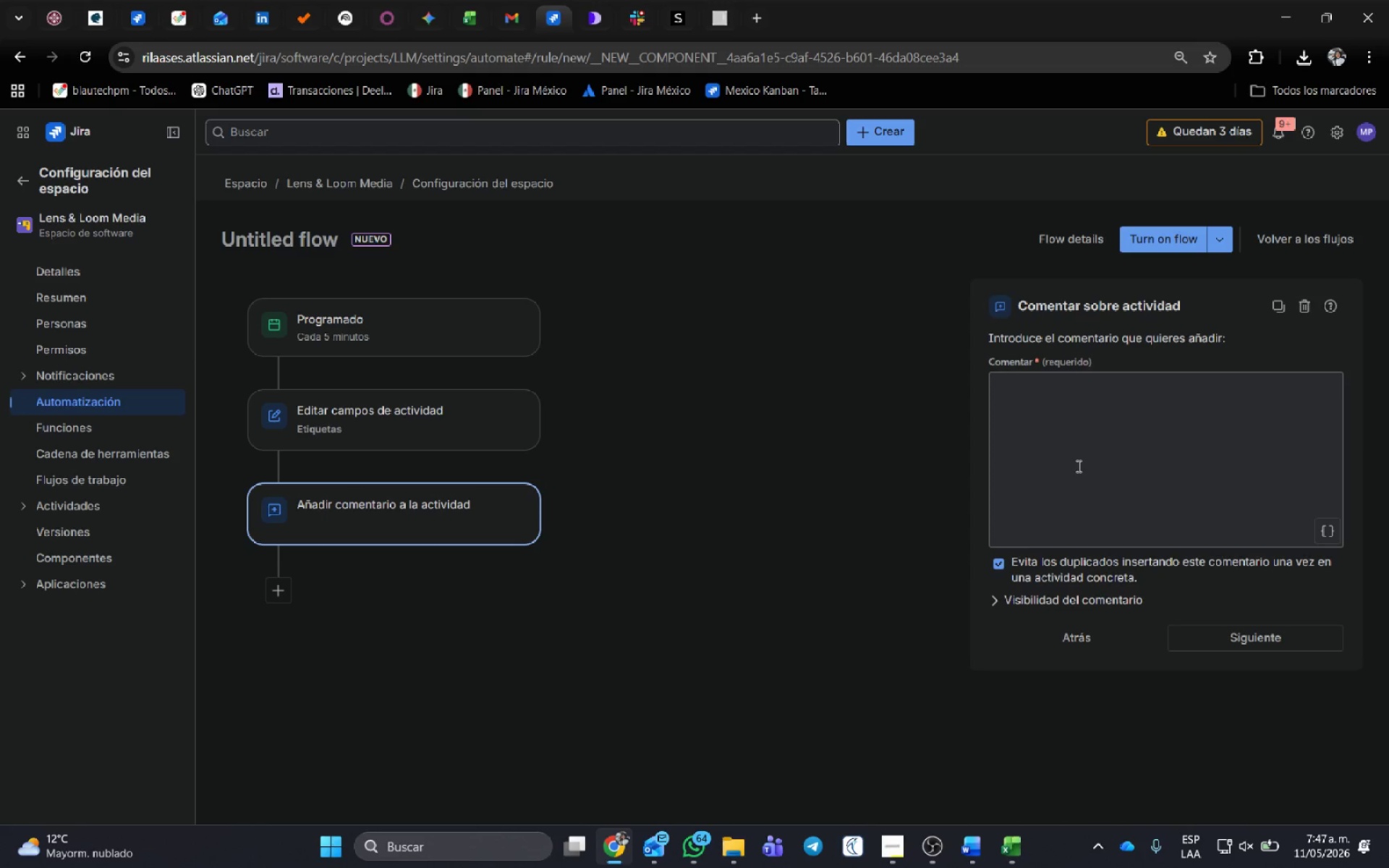 
left_click([1082, 456])
 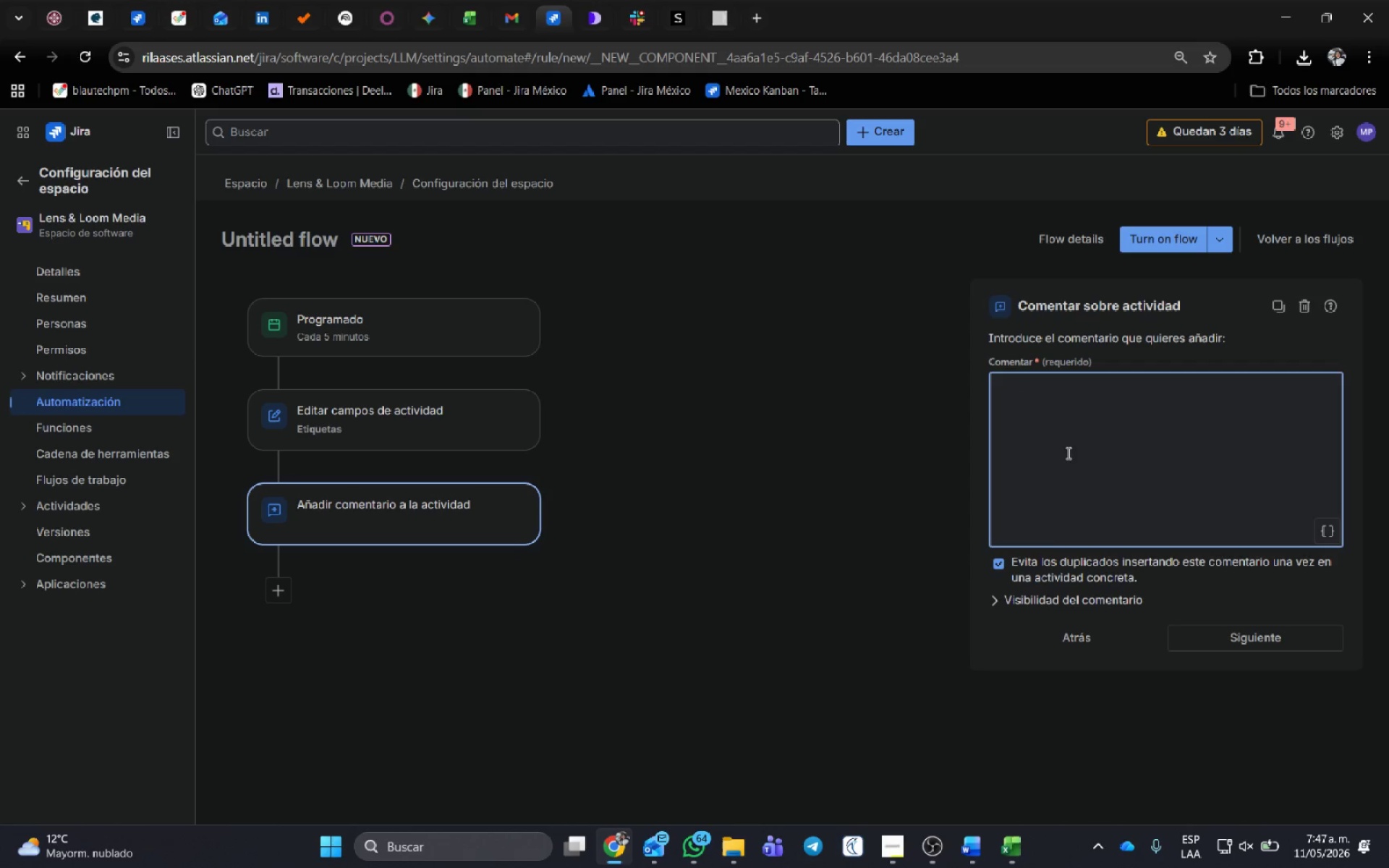 
key(CapsLock)
 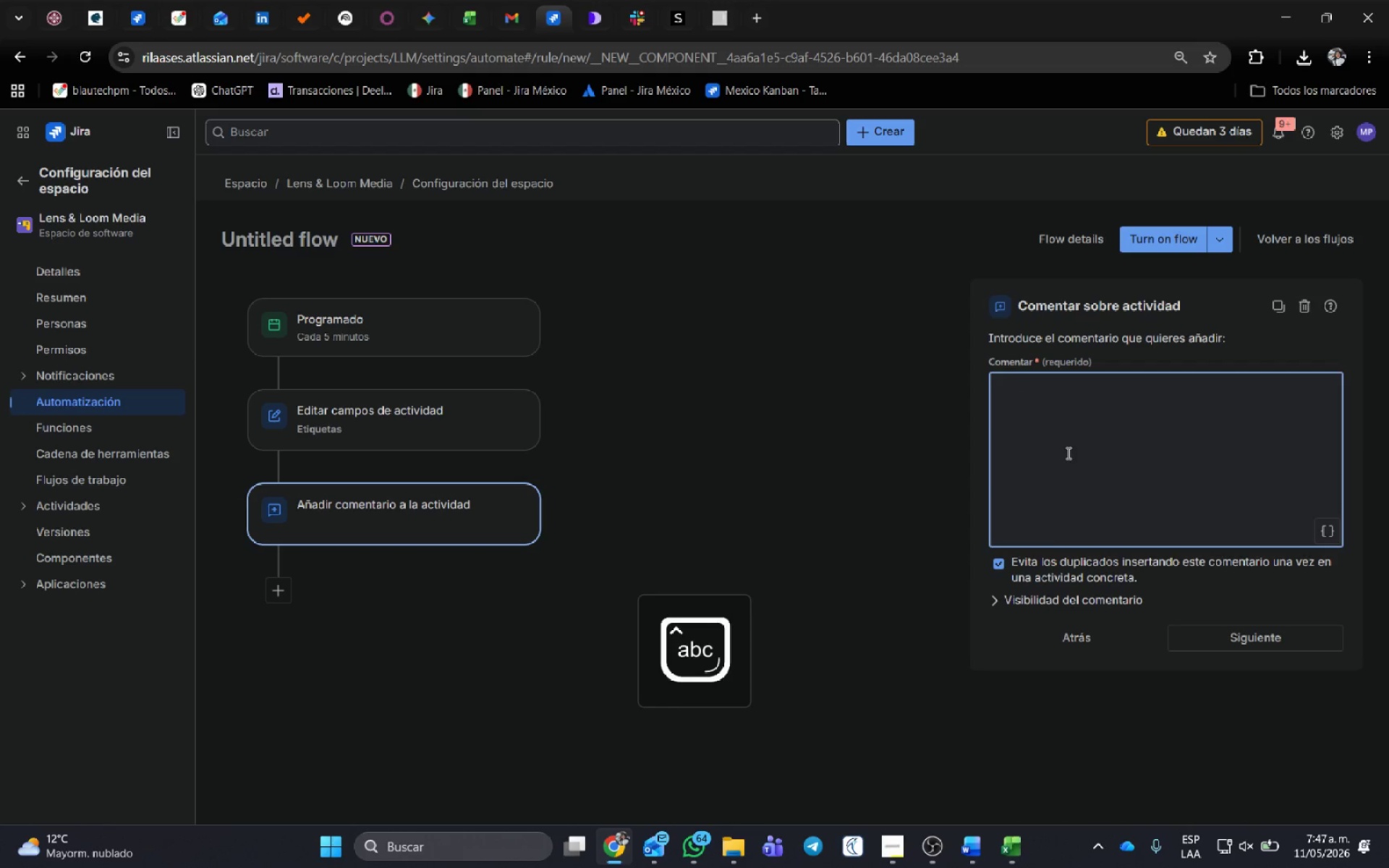 
key(Control+ControlLeft)
 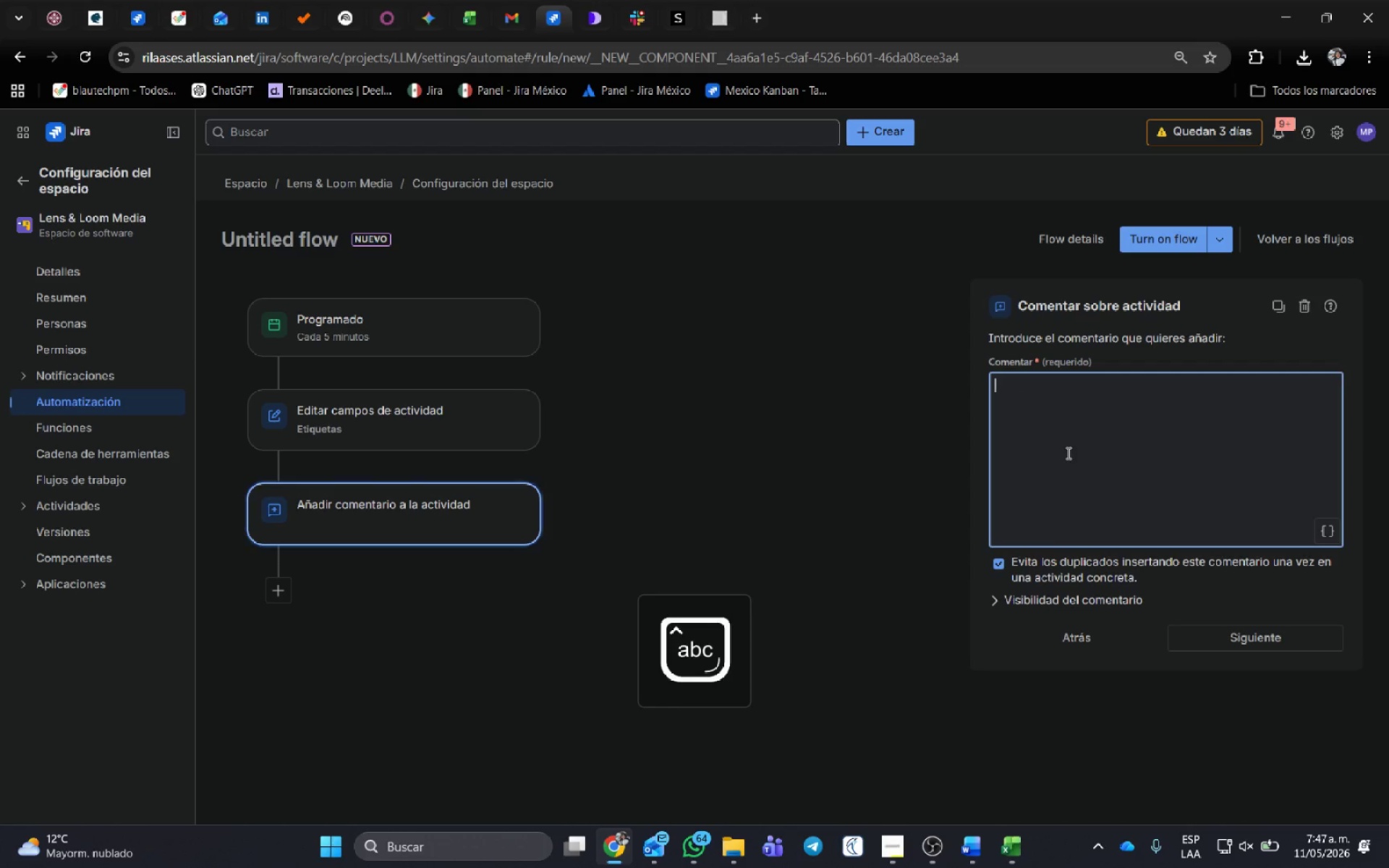 
key(Alt+Control+AltRight)
 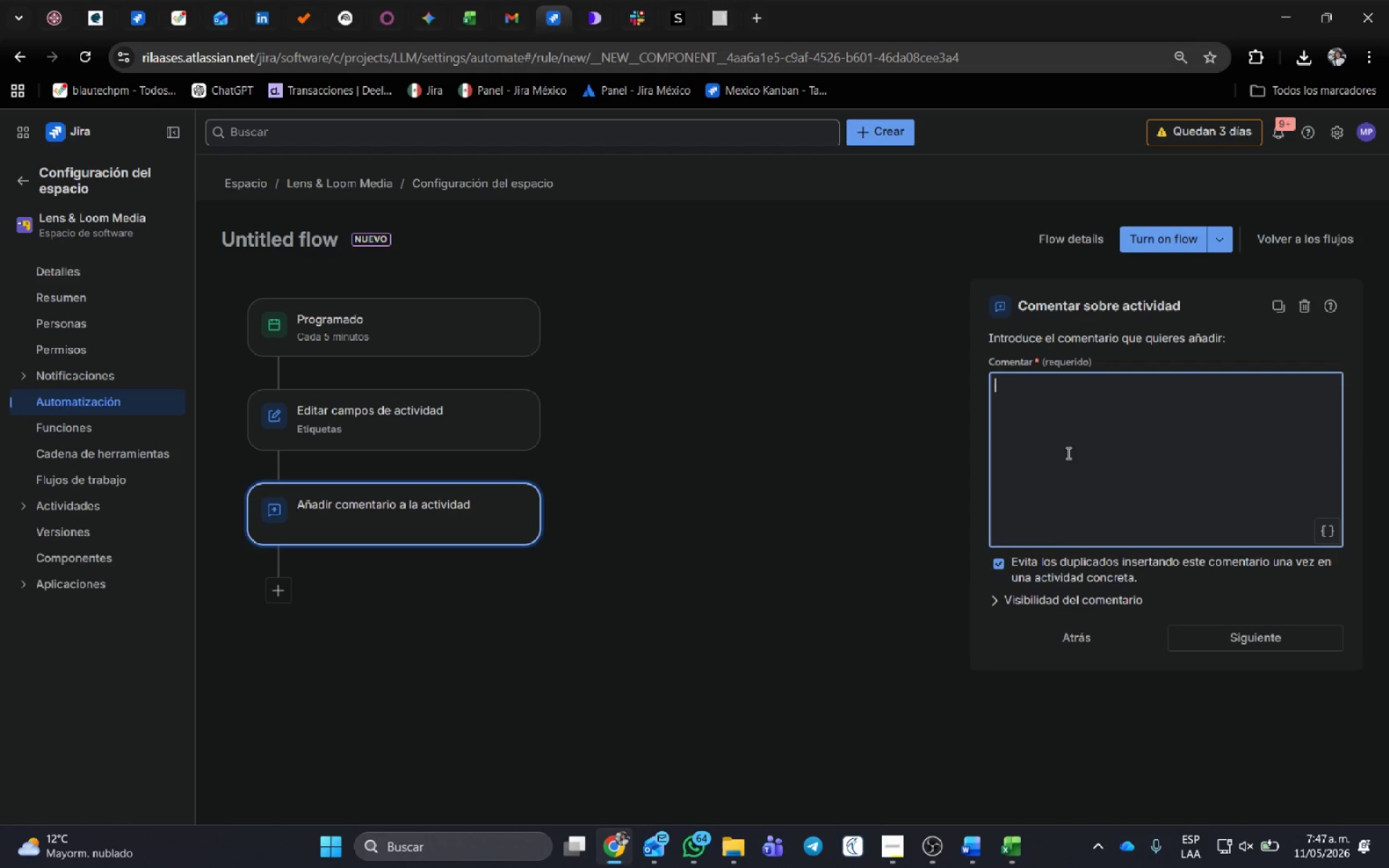 
type(the )
key(Backspace)
key(Backspace)
key(Backspace)
key(Backspace)
key(Backspace)
type(The ''issue.summary// dont have a review. Please)
 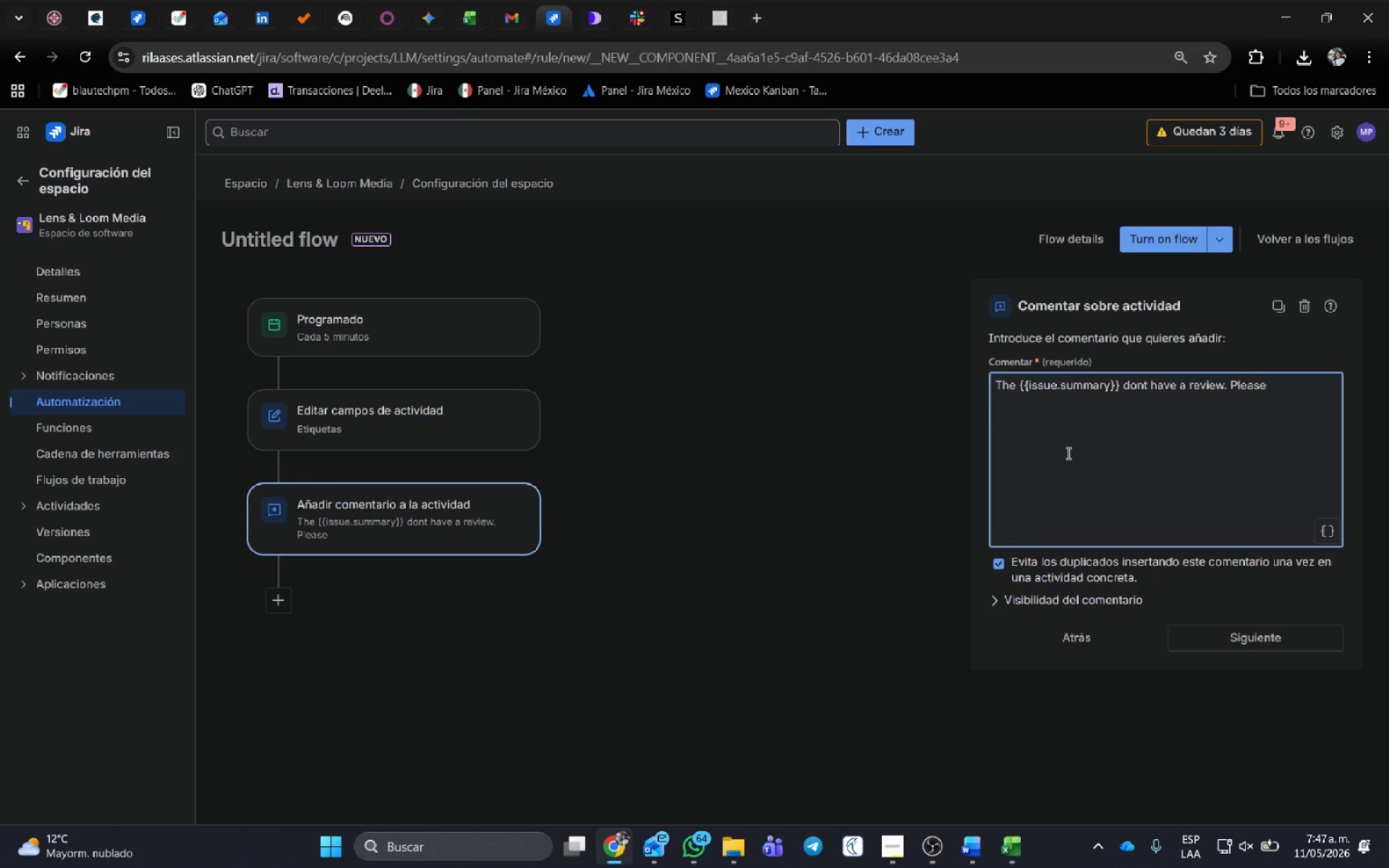 
wait(5.17)
 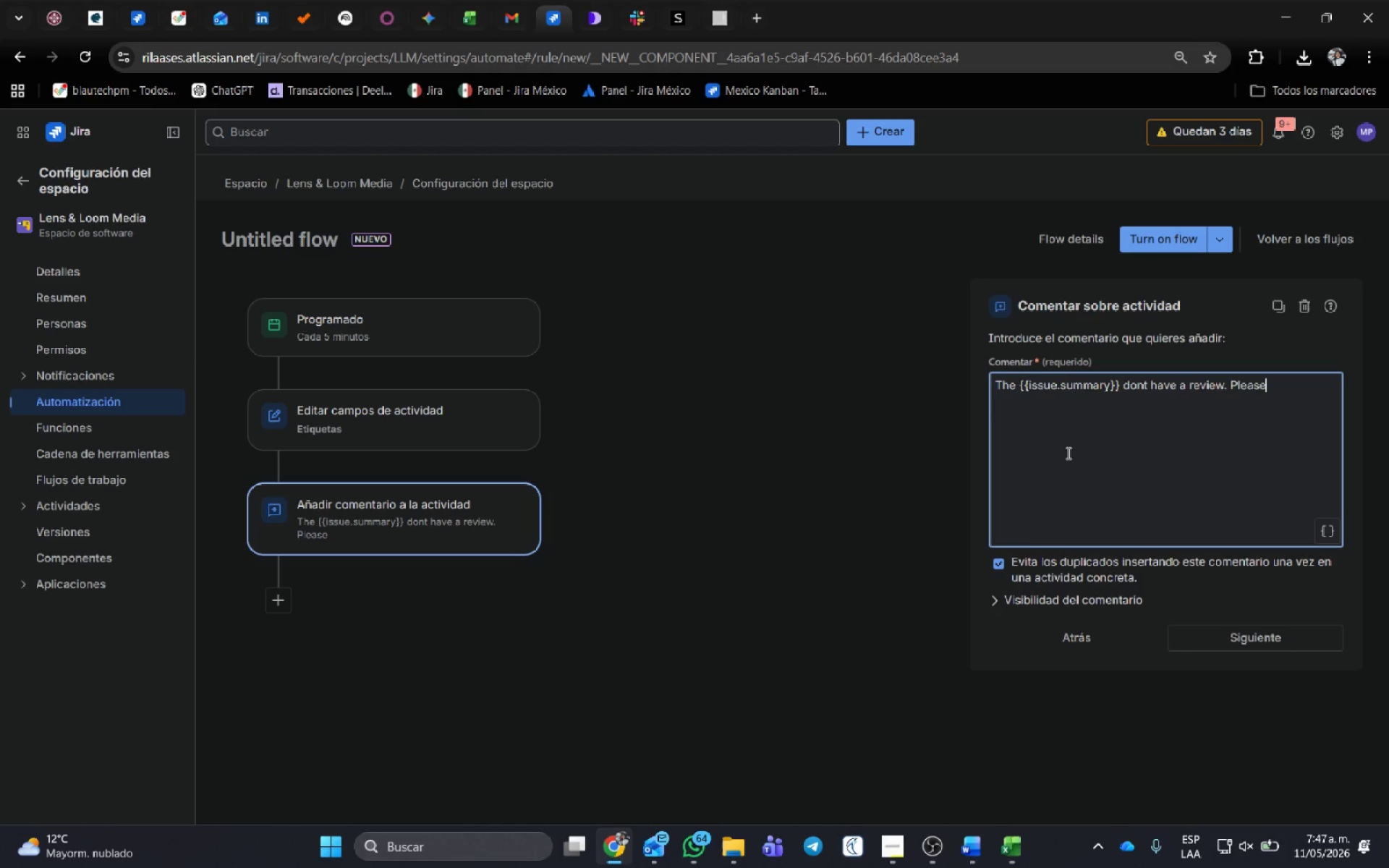 
type(, call the cliente)
key(Backspace)
type(. )
 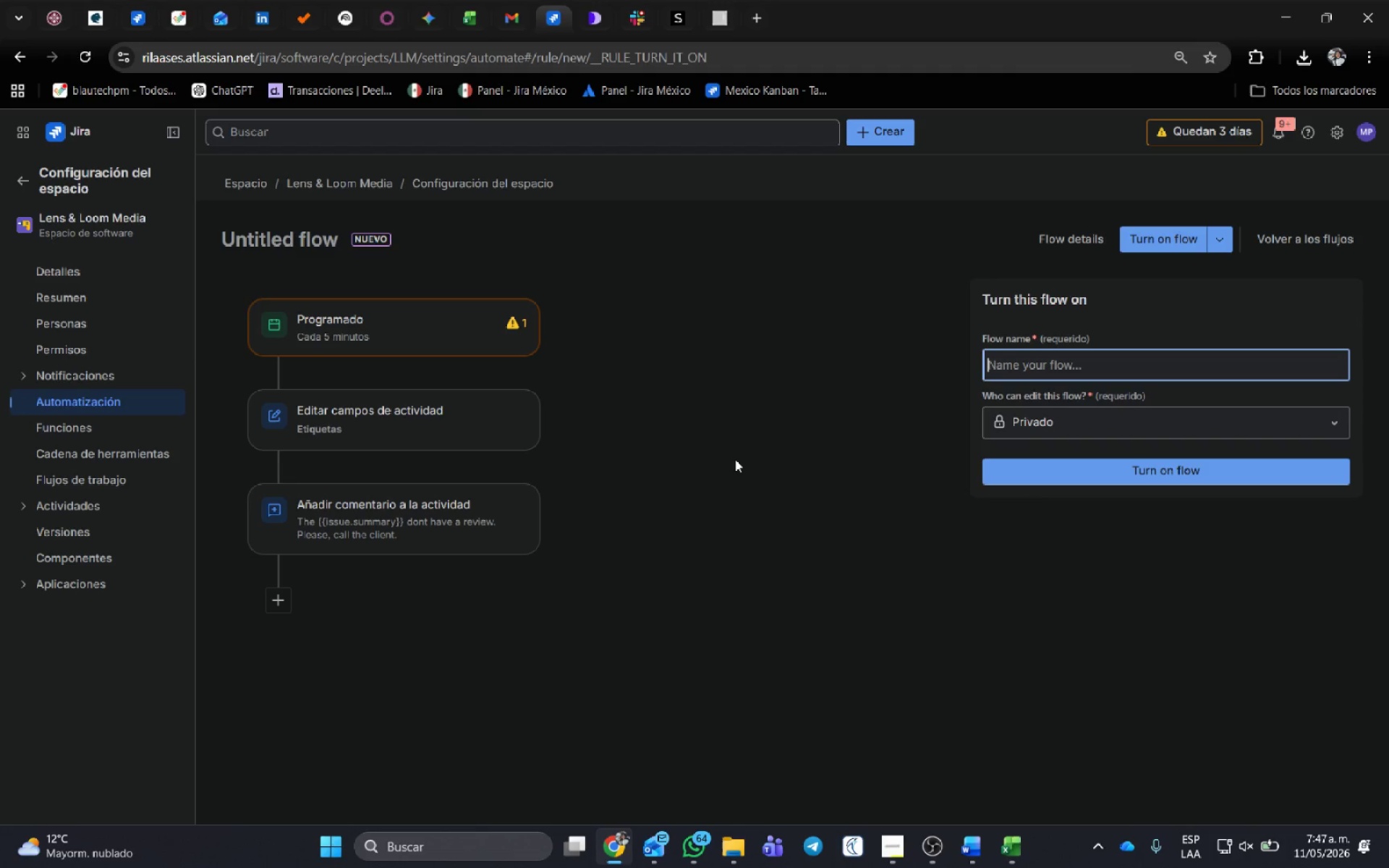 
wait(14.77)
 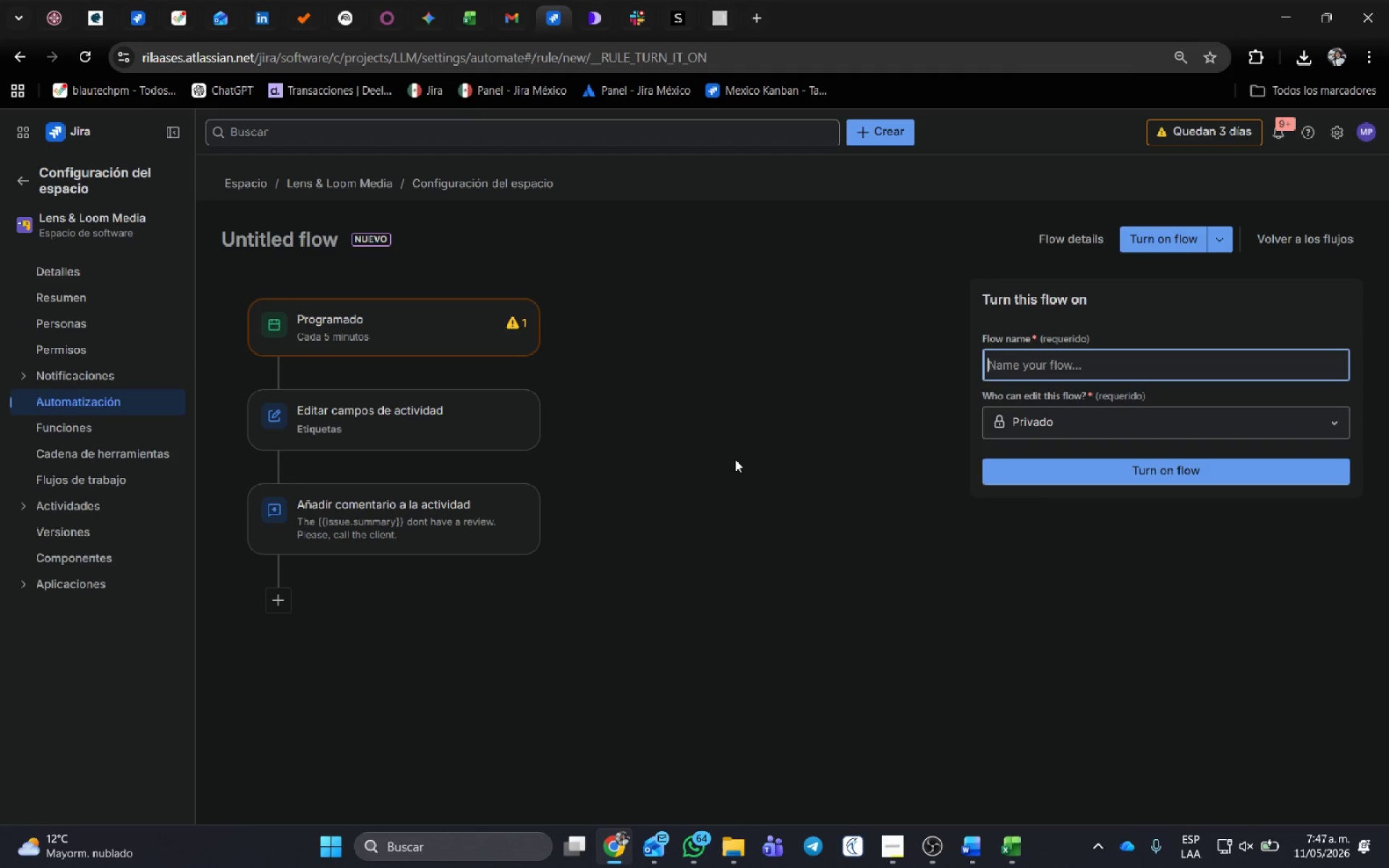 
left_click([1071, 373])
 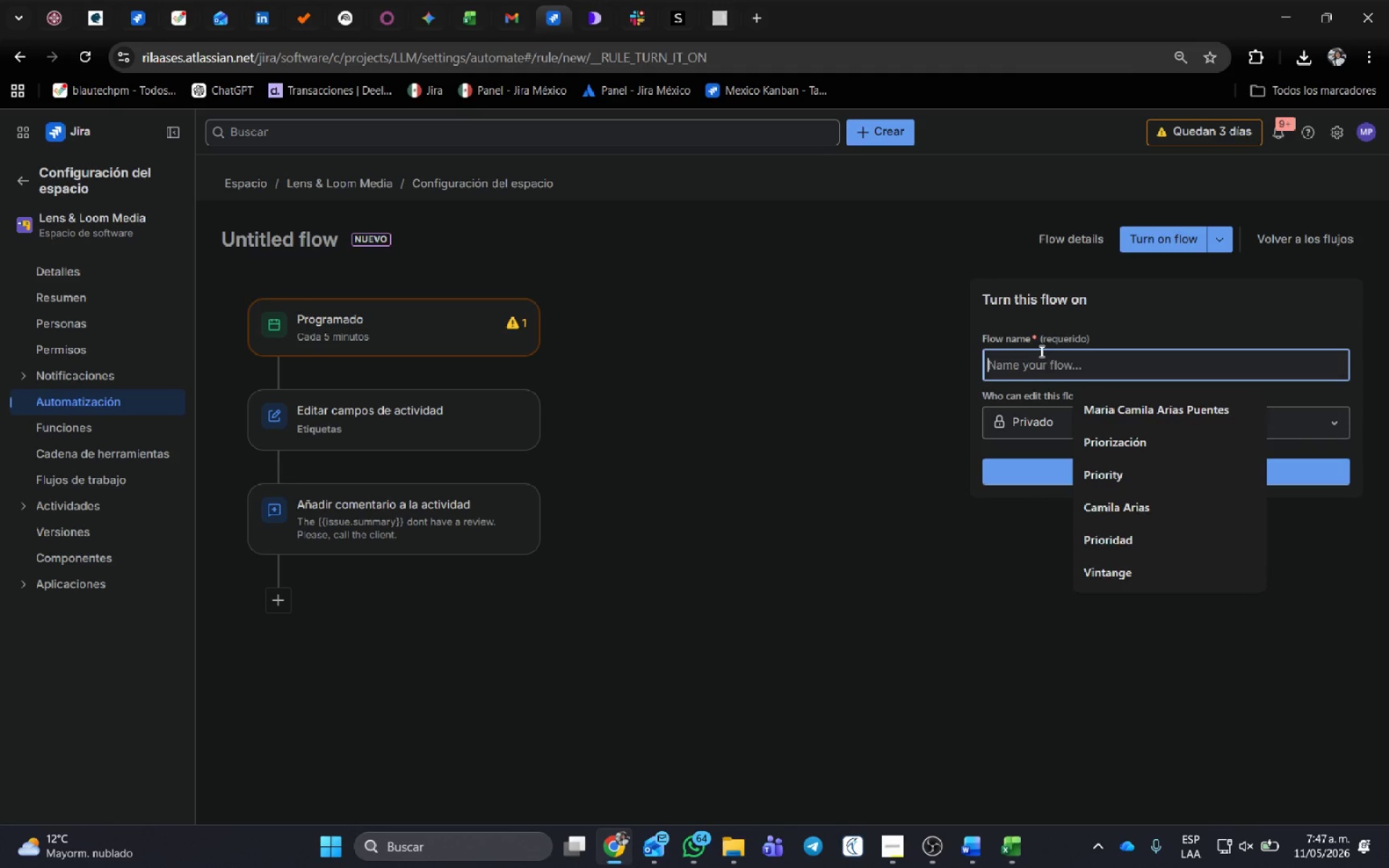 
type(Review Client)
 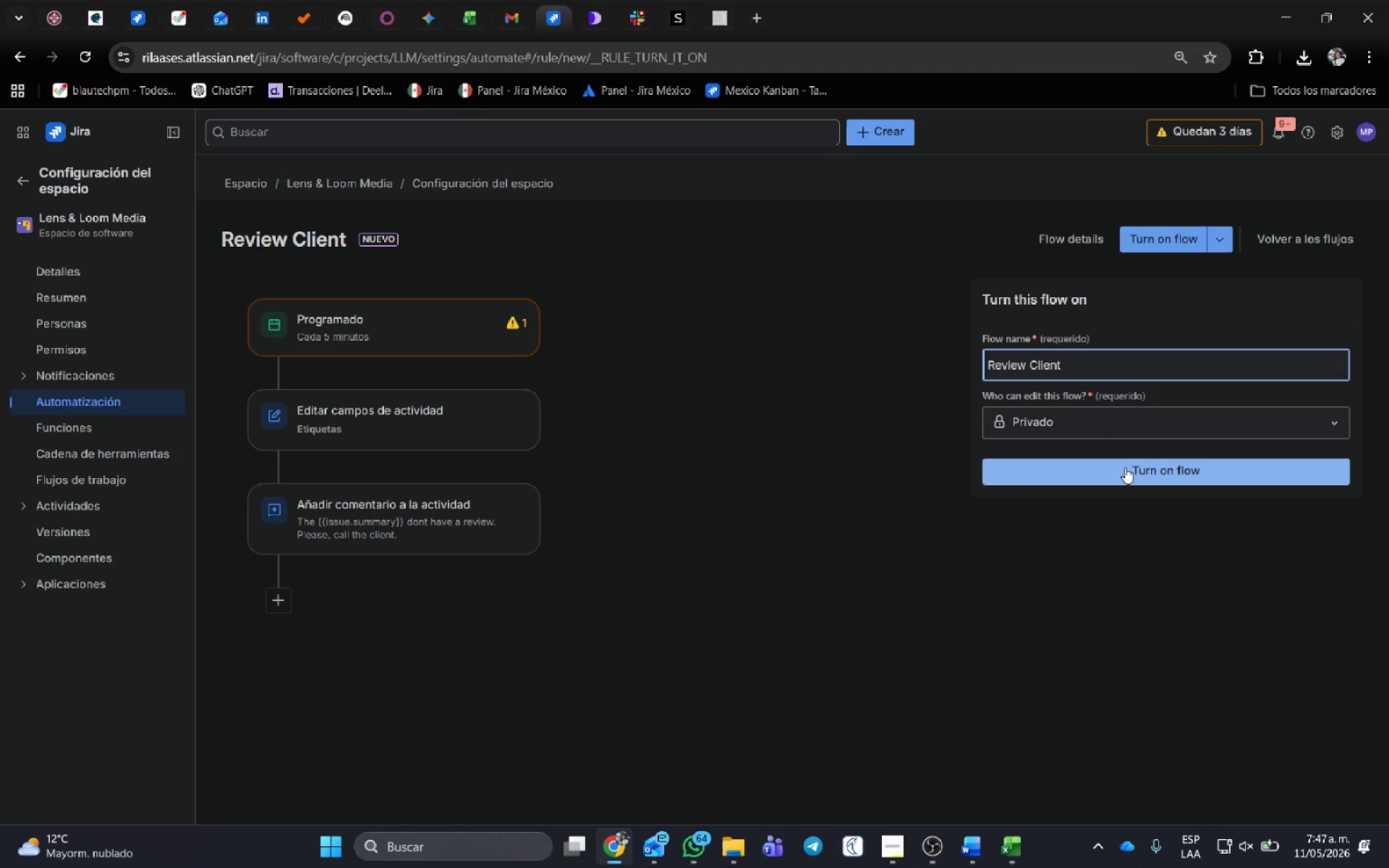 
left_click([1125, 467])
 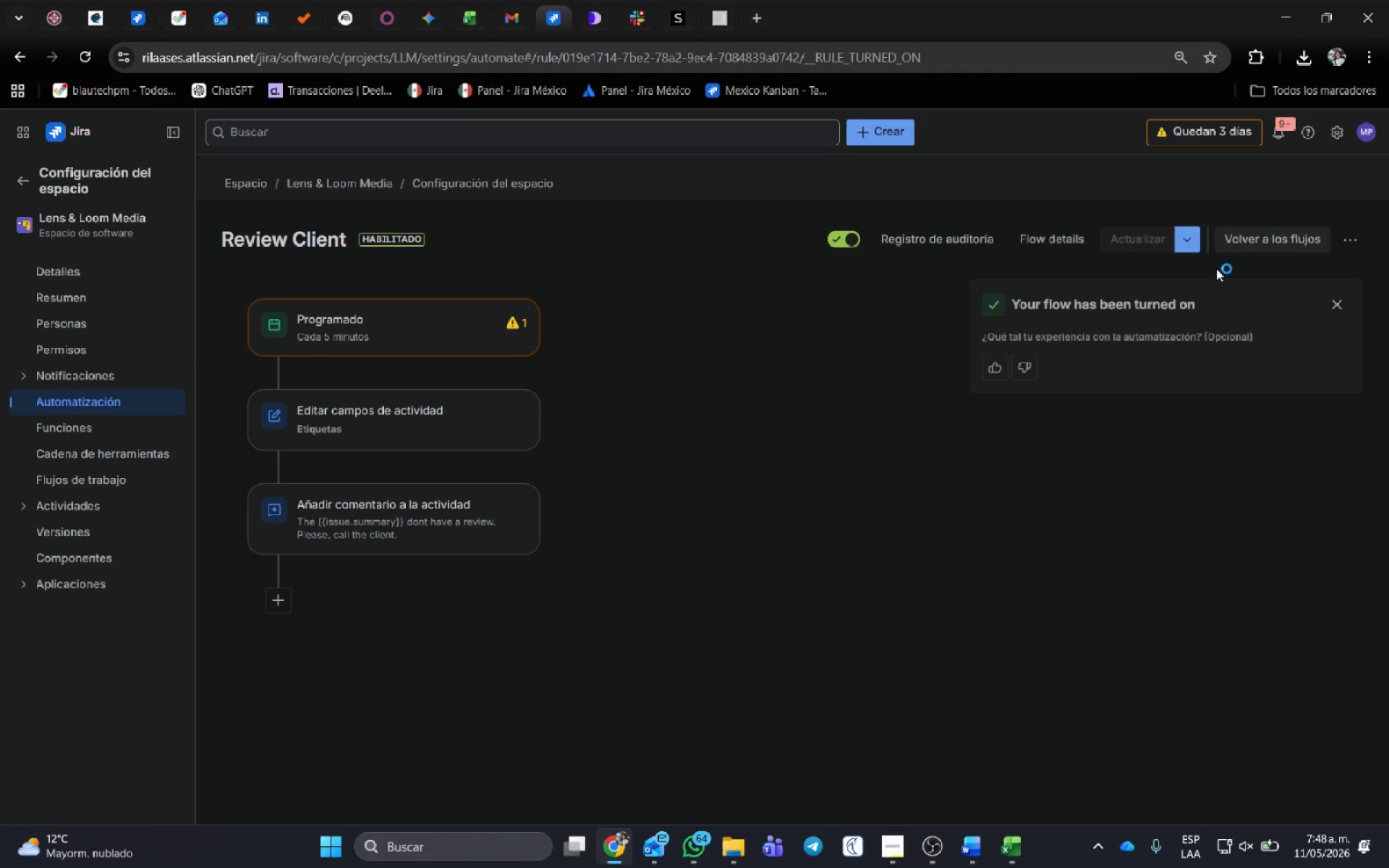 
left_click([1258, 234])
 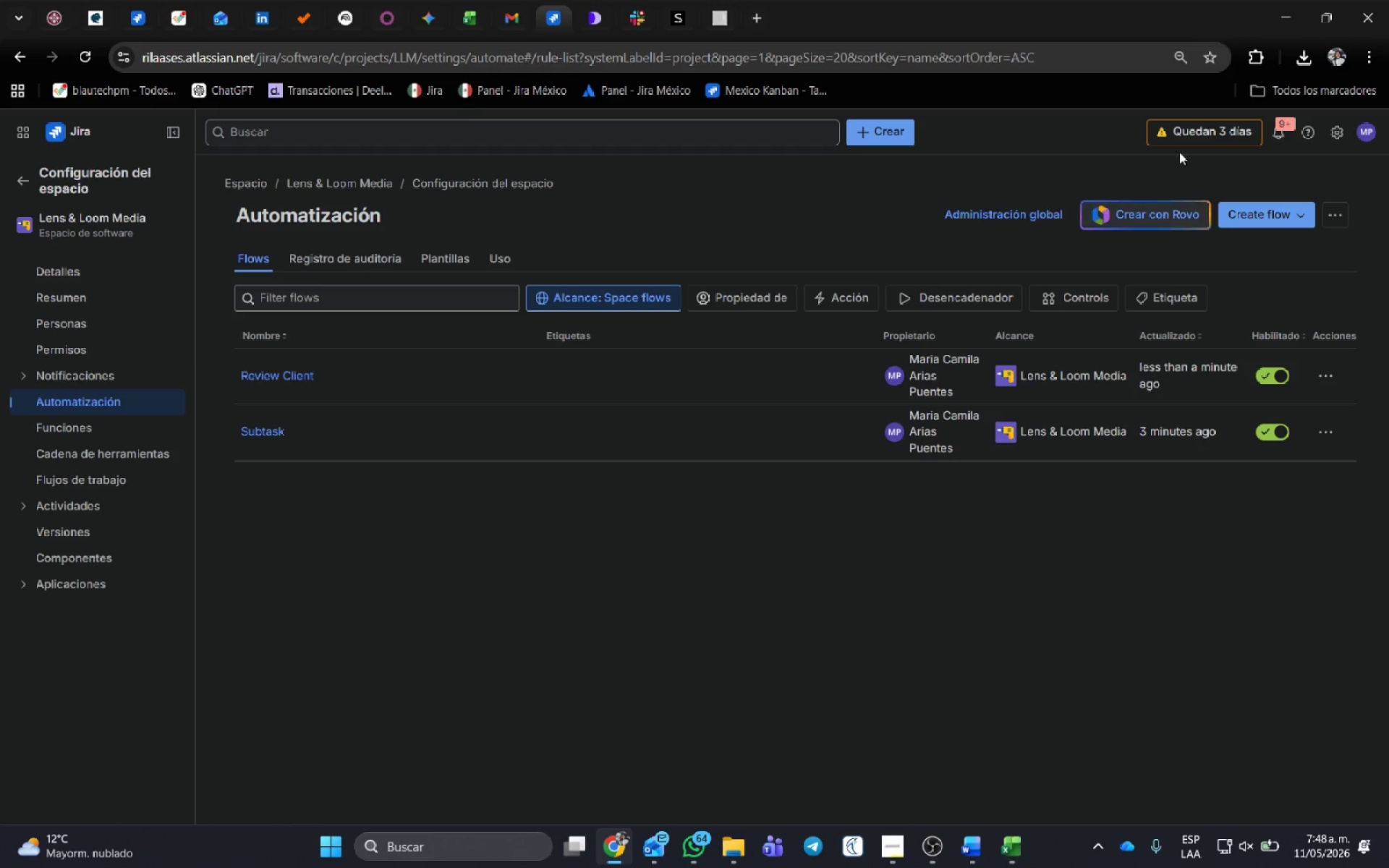 
wait(5.61)
 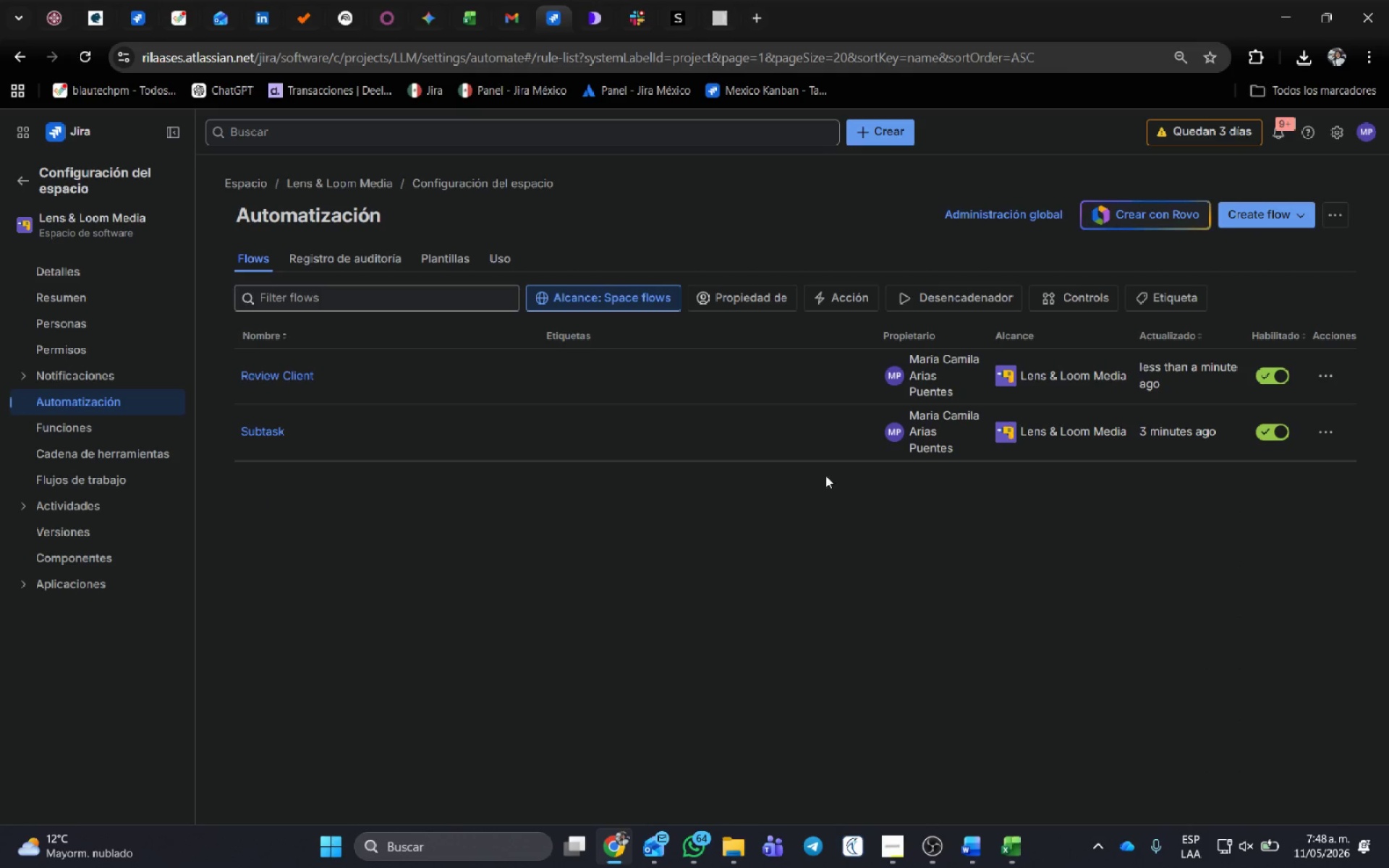 
left_click([1334, 129])
 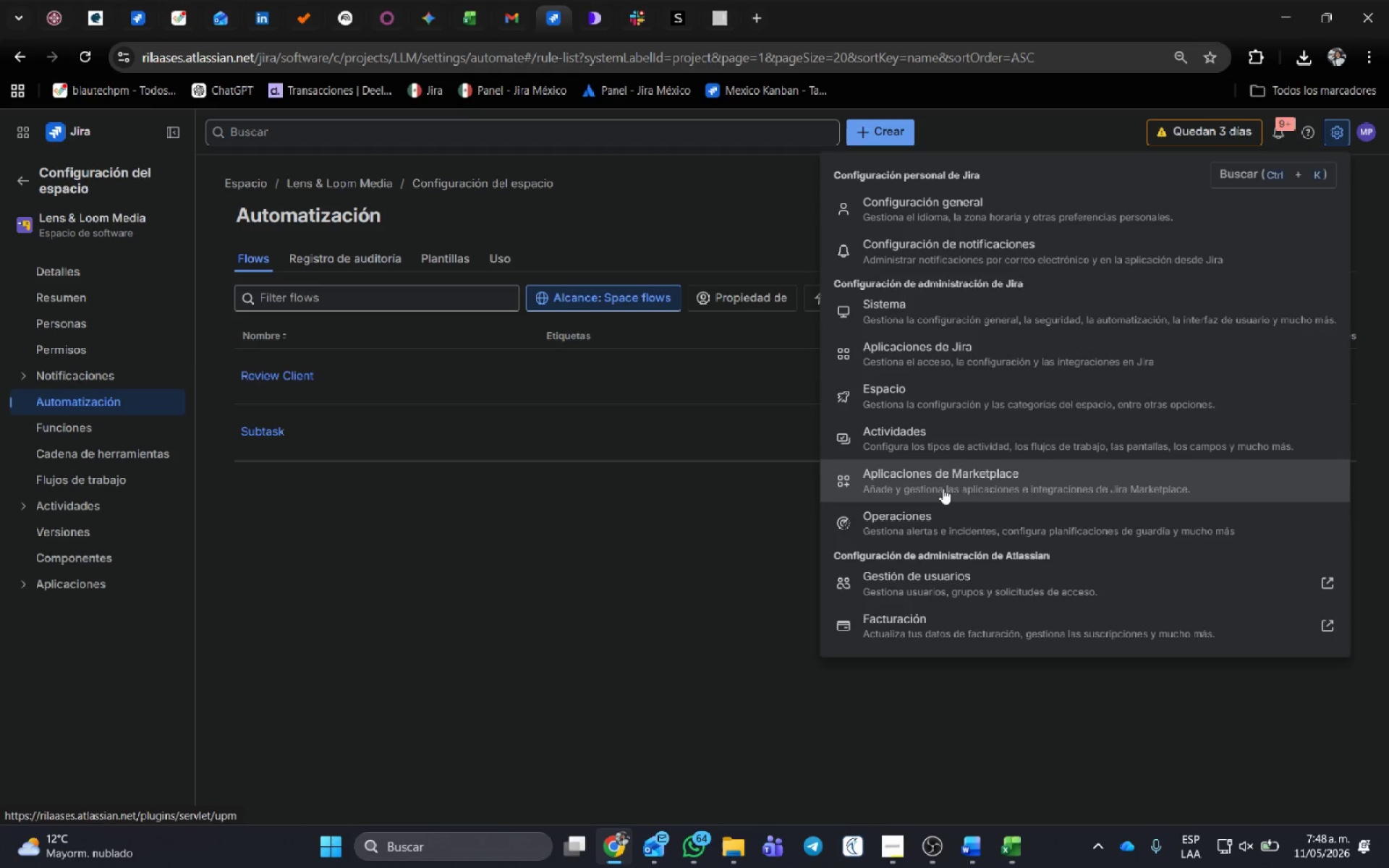 
left_click([949, 436])
 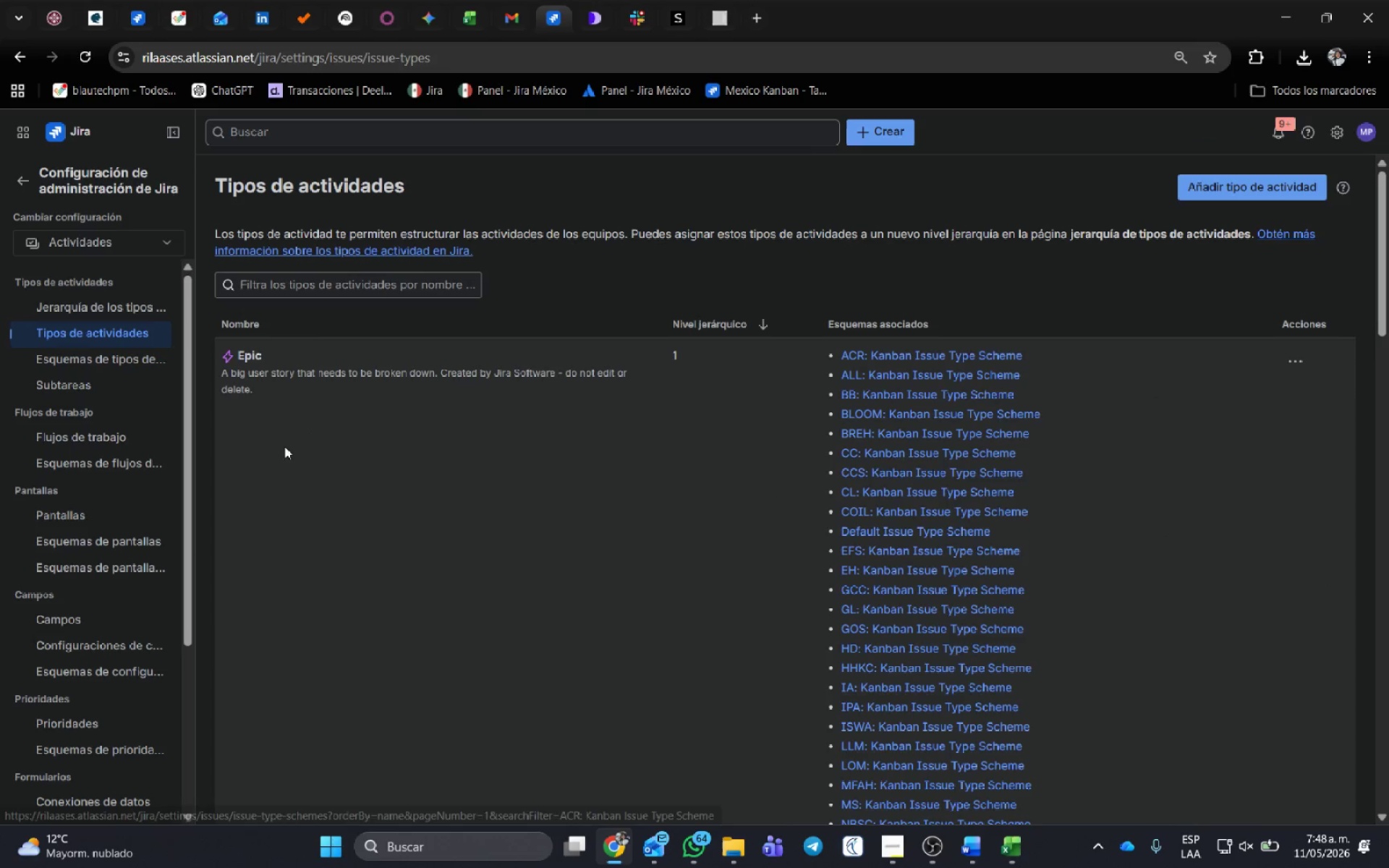 
wait(6.39)
 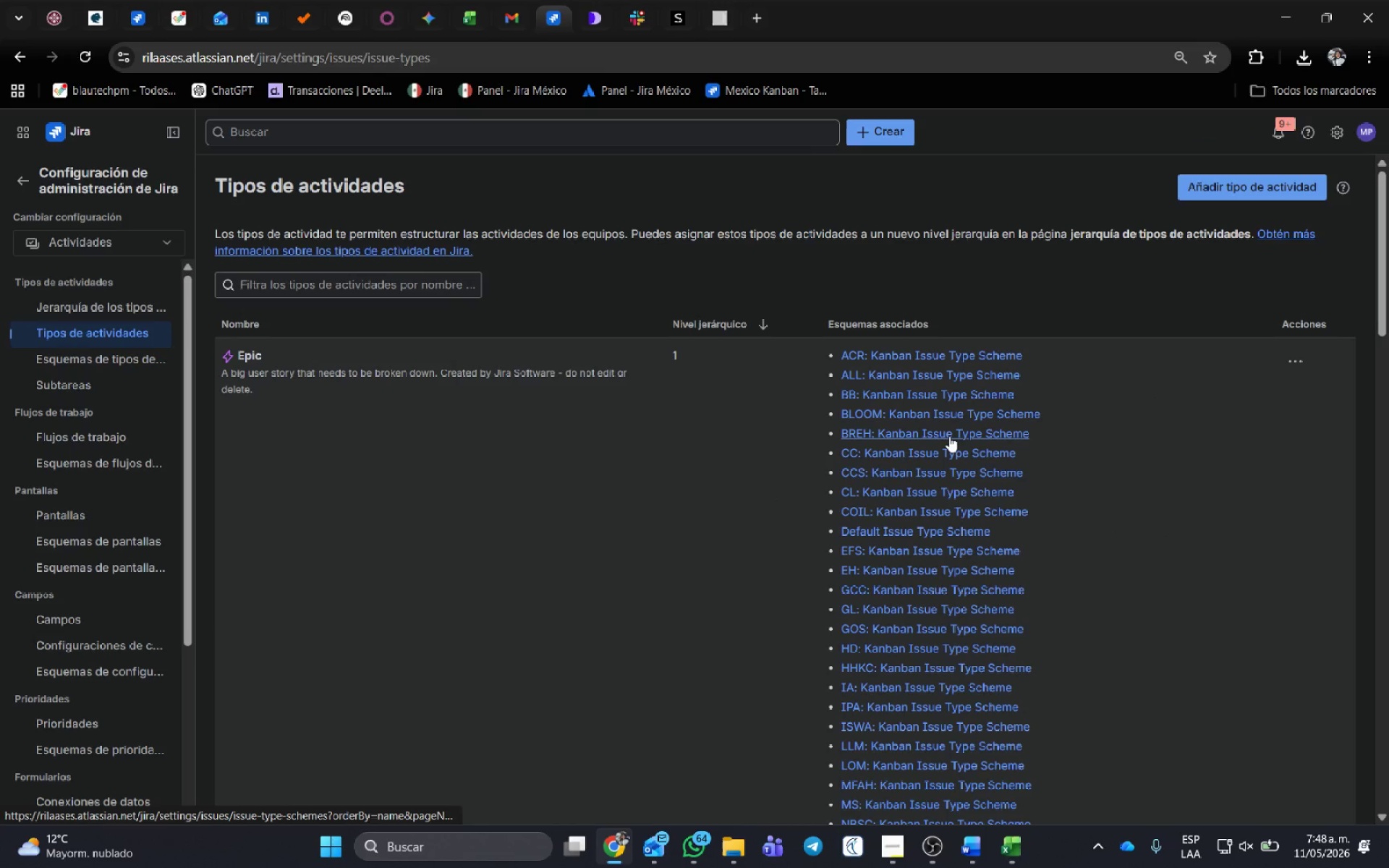 
left_click([72, 620])
 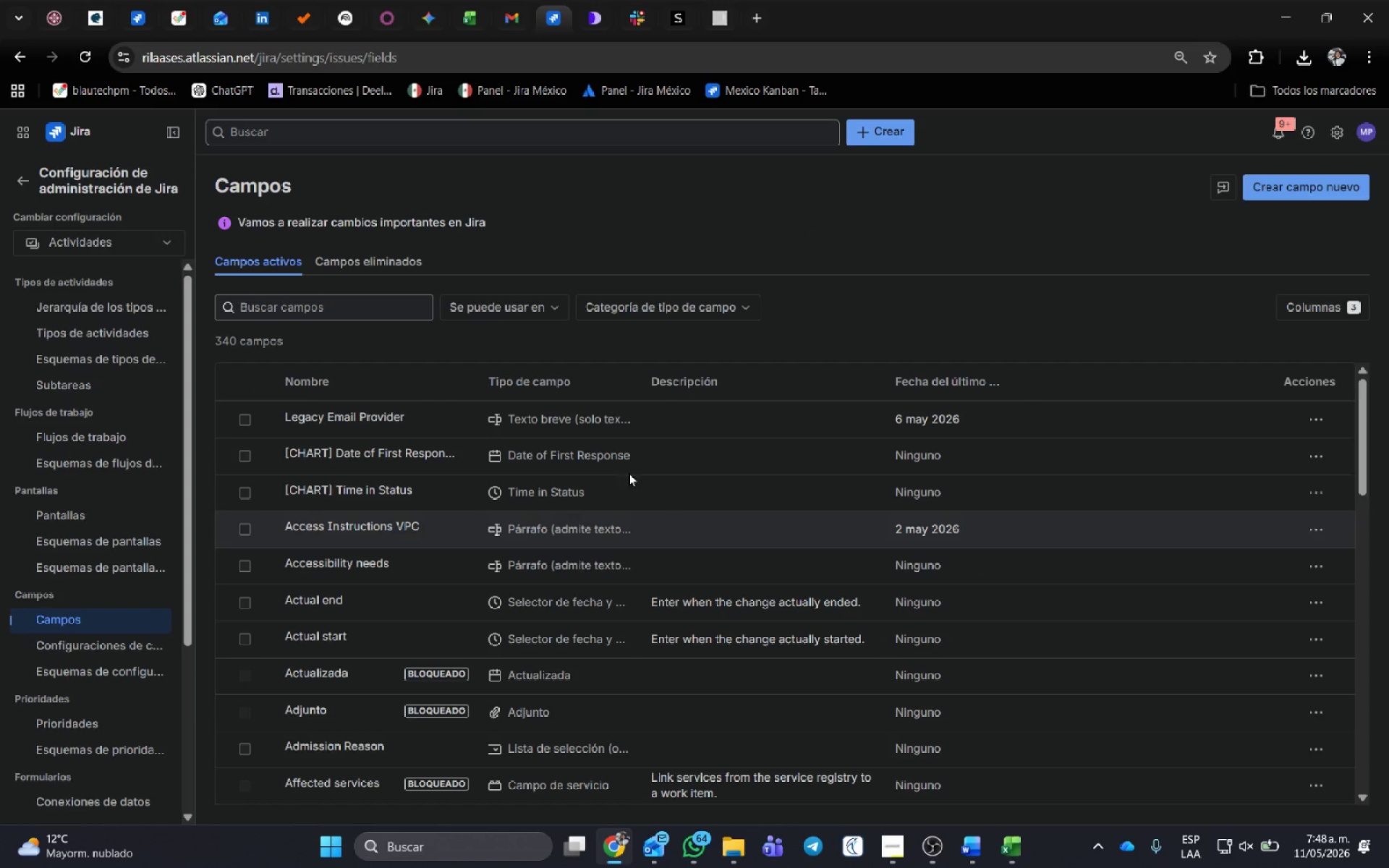 
left_click([402, 305])
 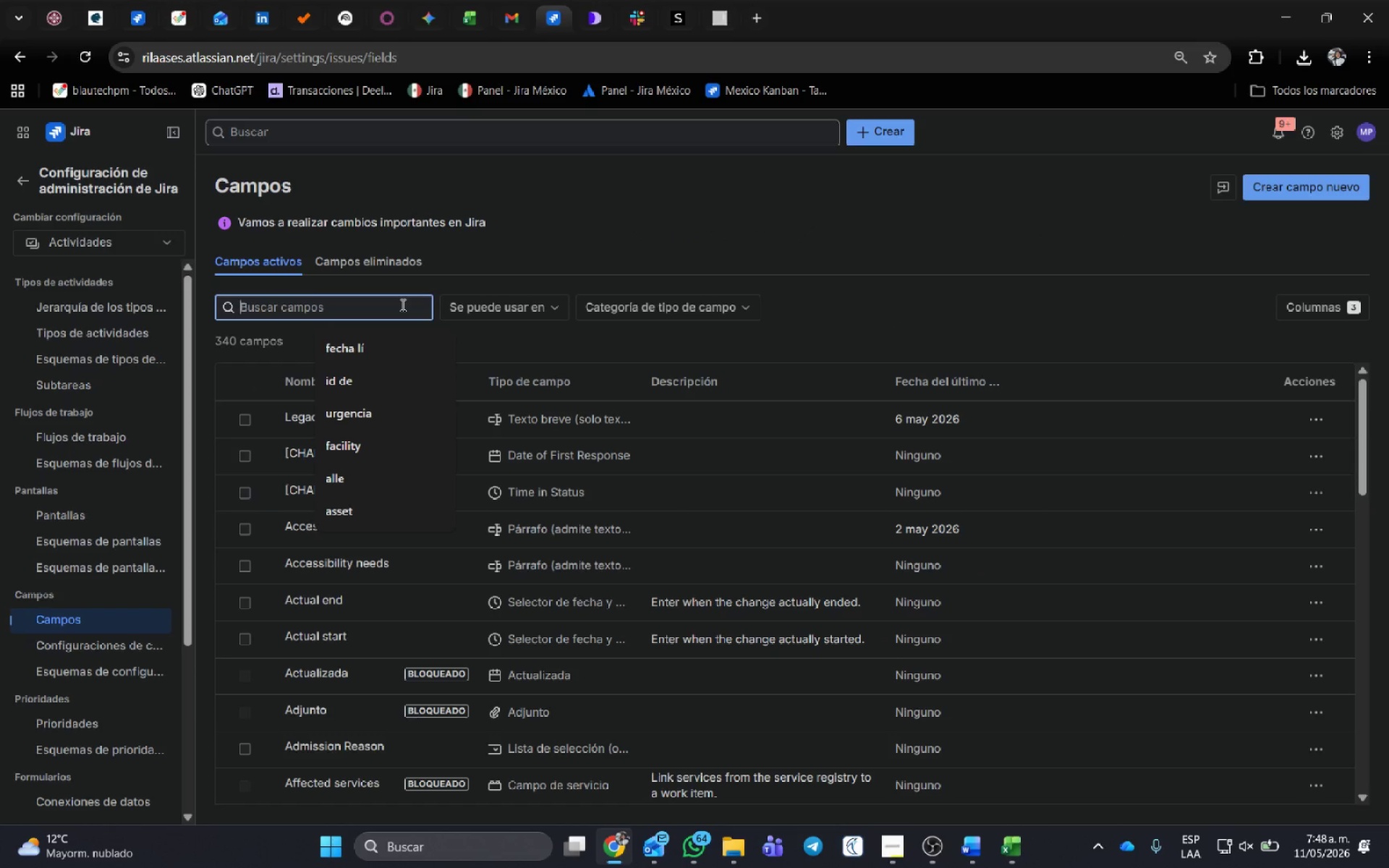 
type(shoot)
 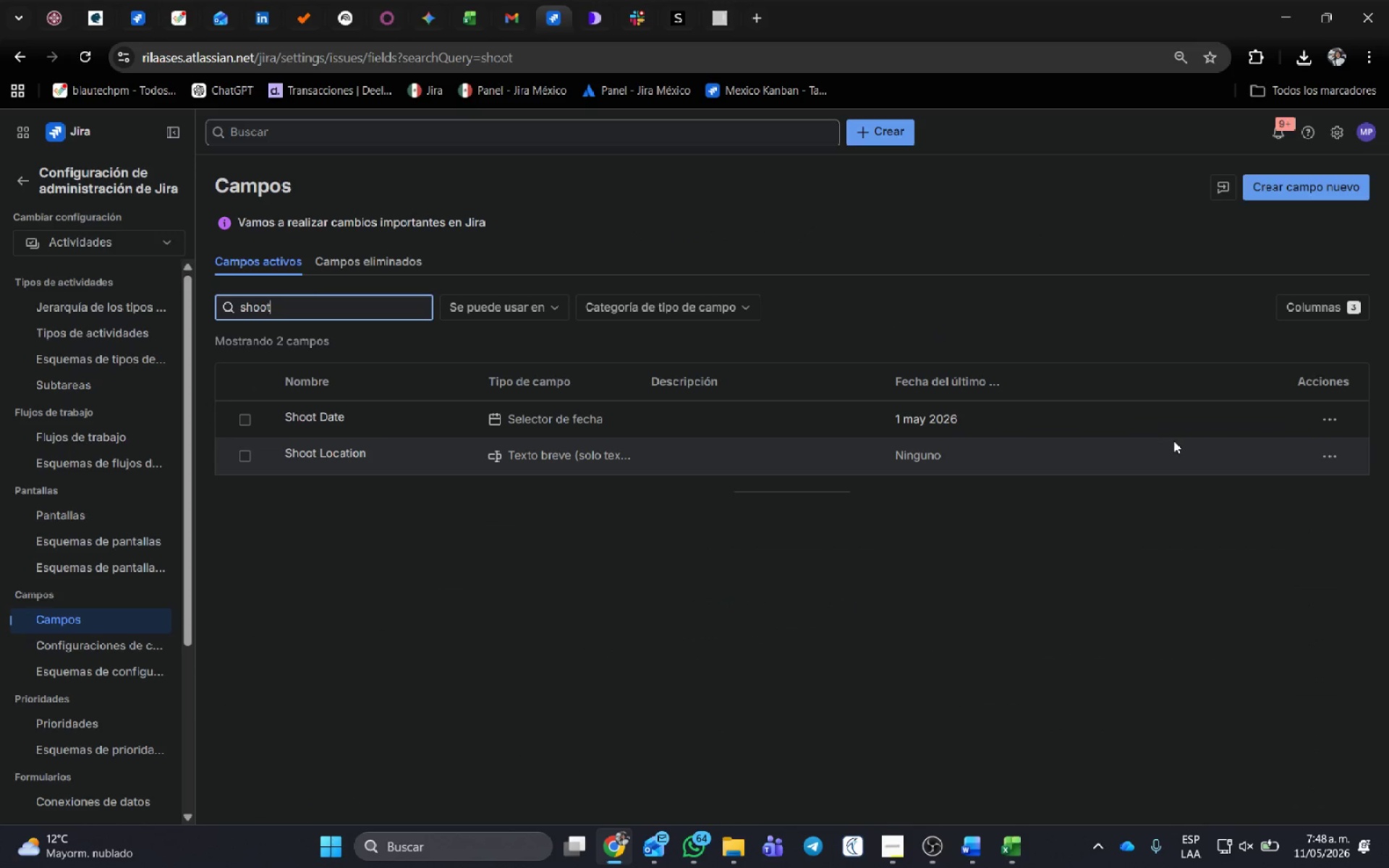 
left_click([1336, 459])
 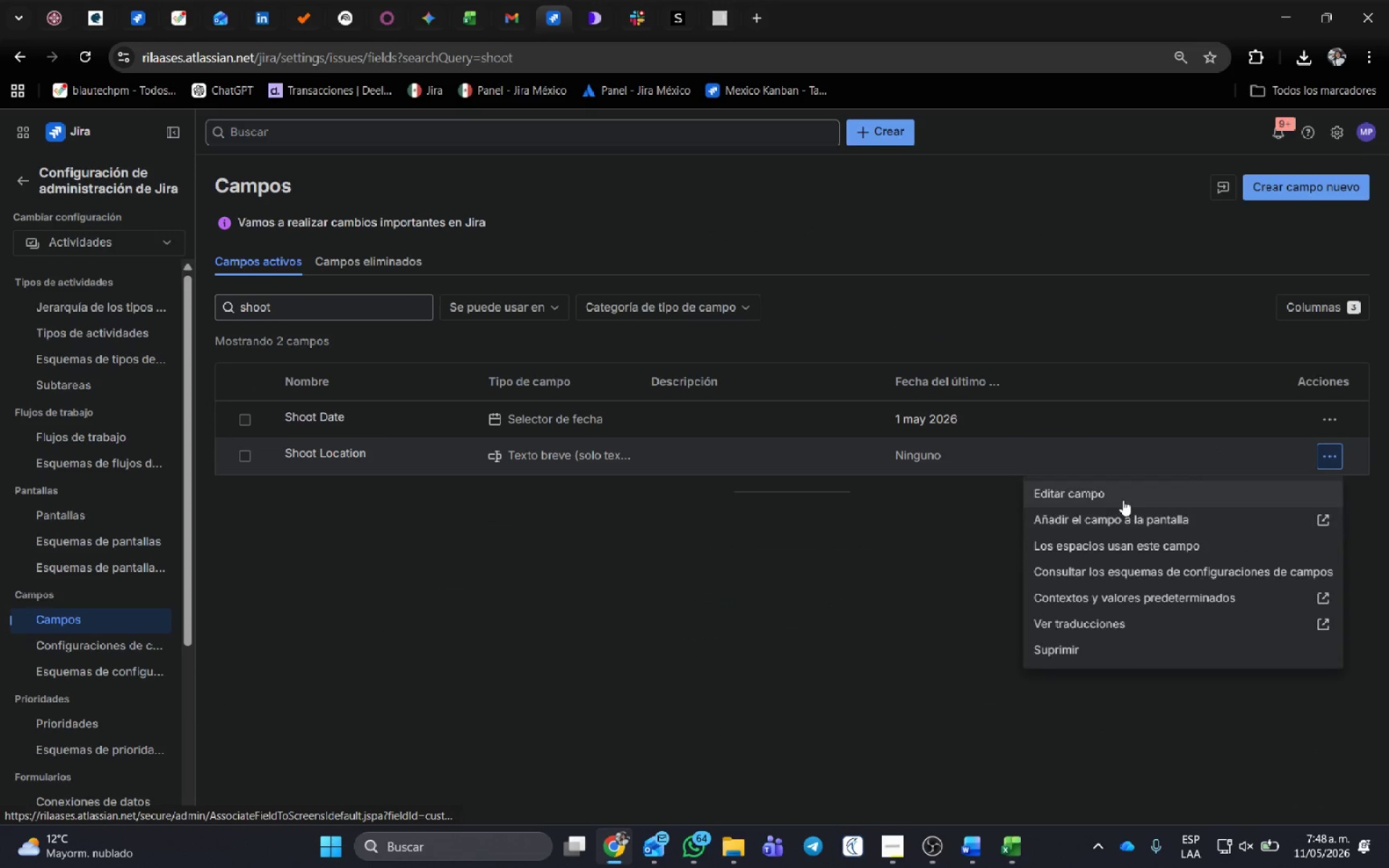 
left_click([1109, 653])
 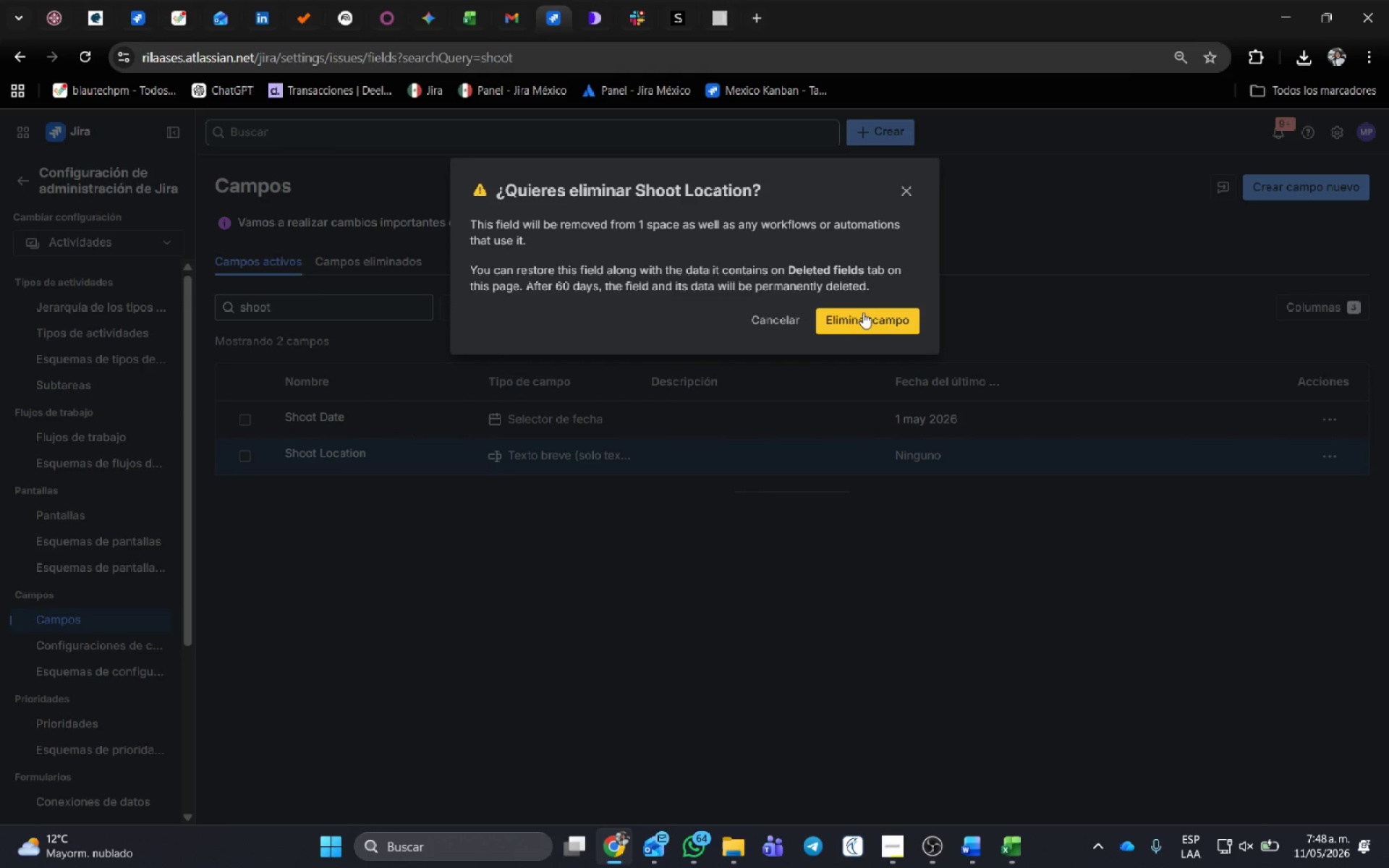 
left_click([876, 326])
 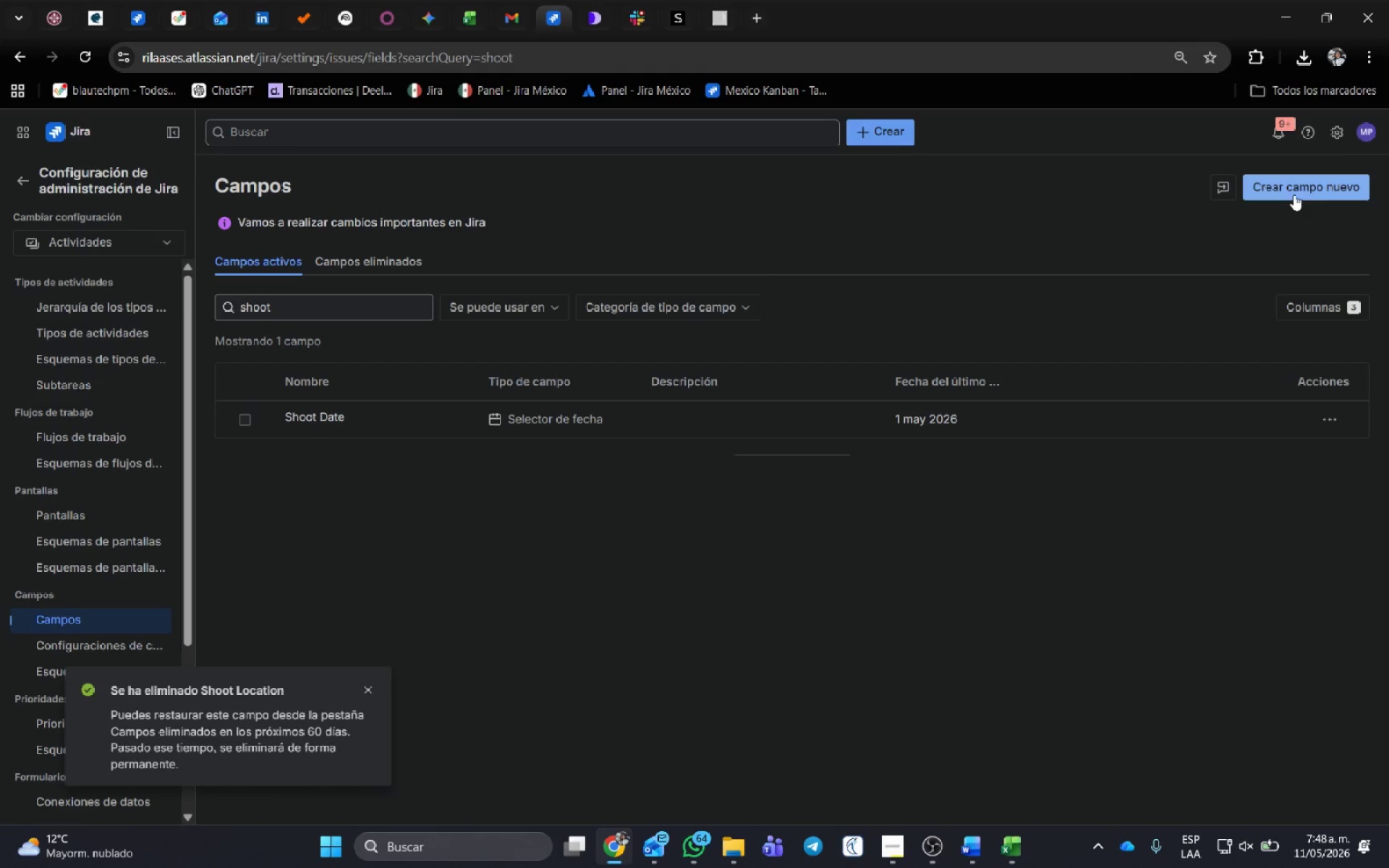 
left_click([1296, 186])
 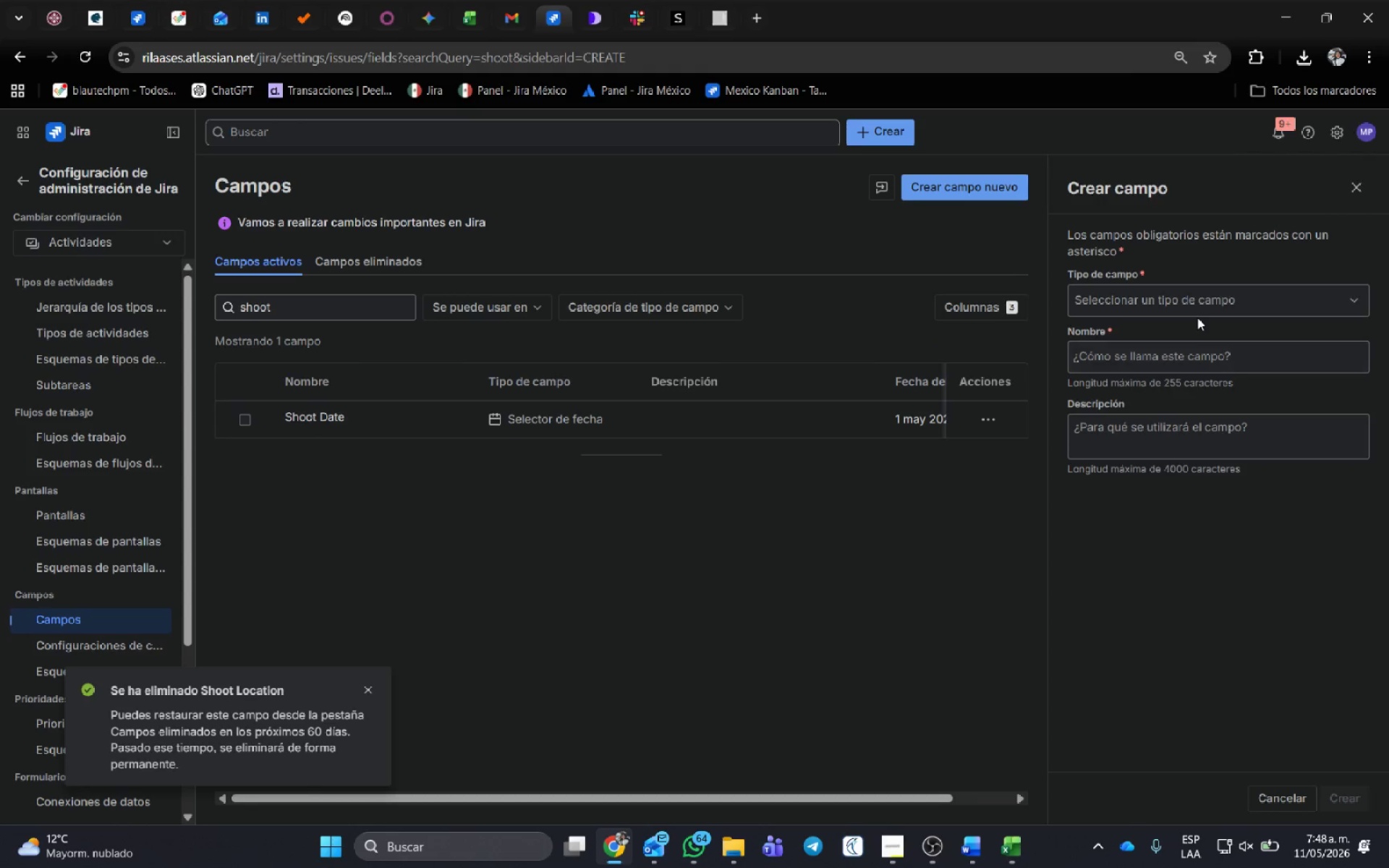 
left_click([1205, 302])
 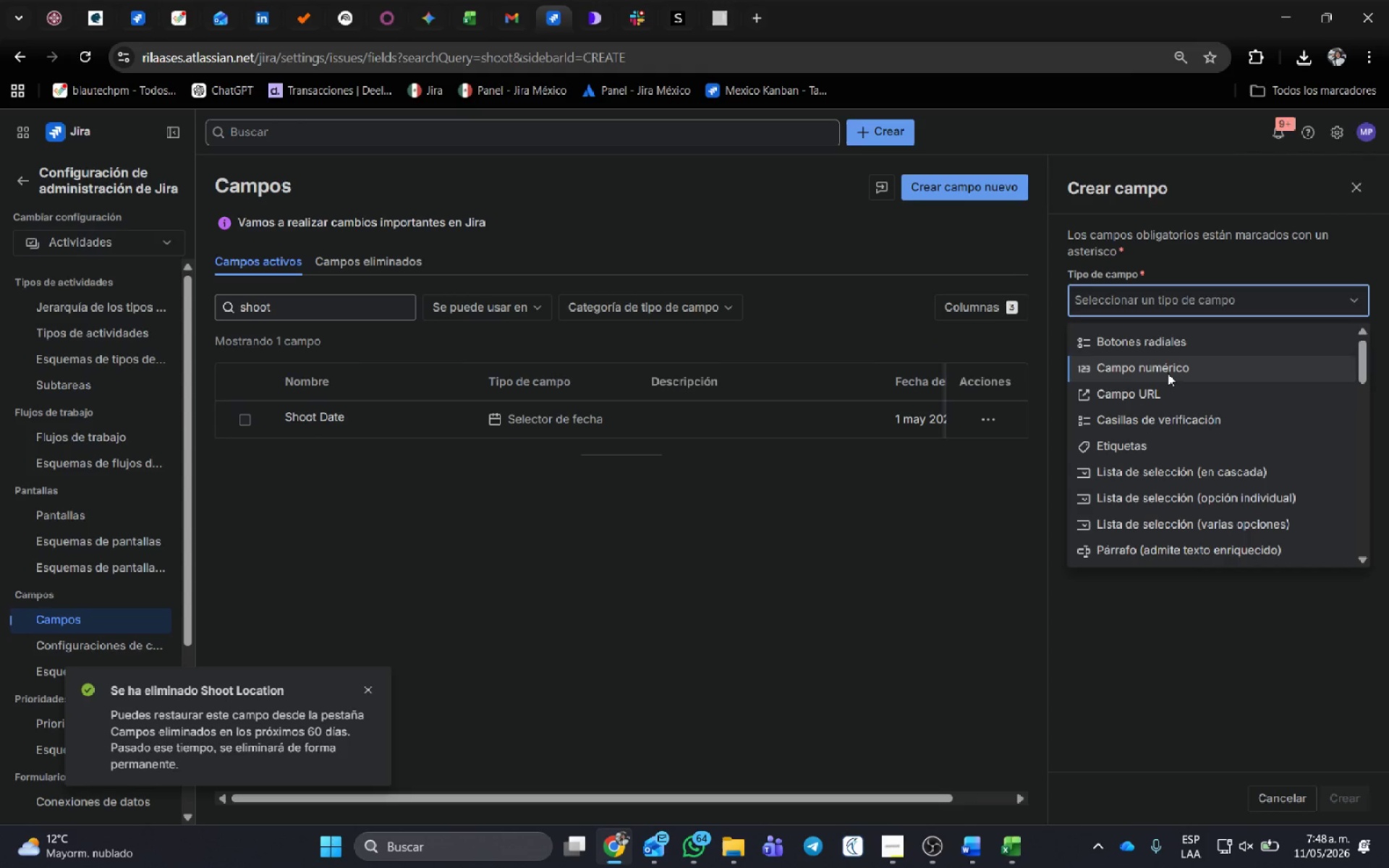 
left_click([1169, 389])
 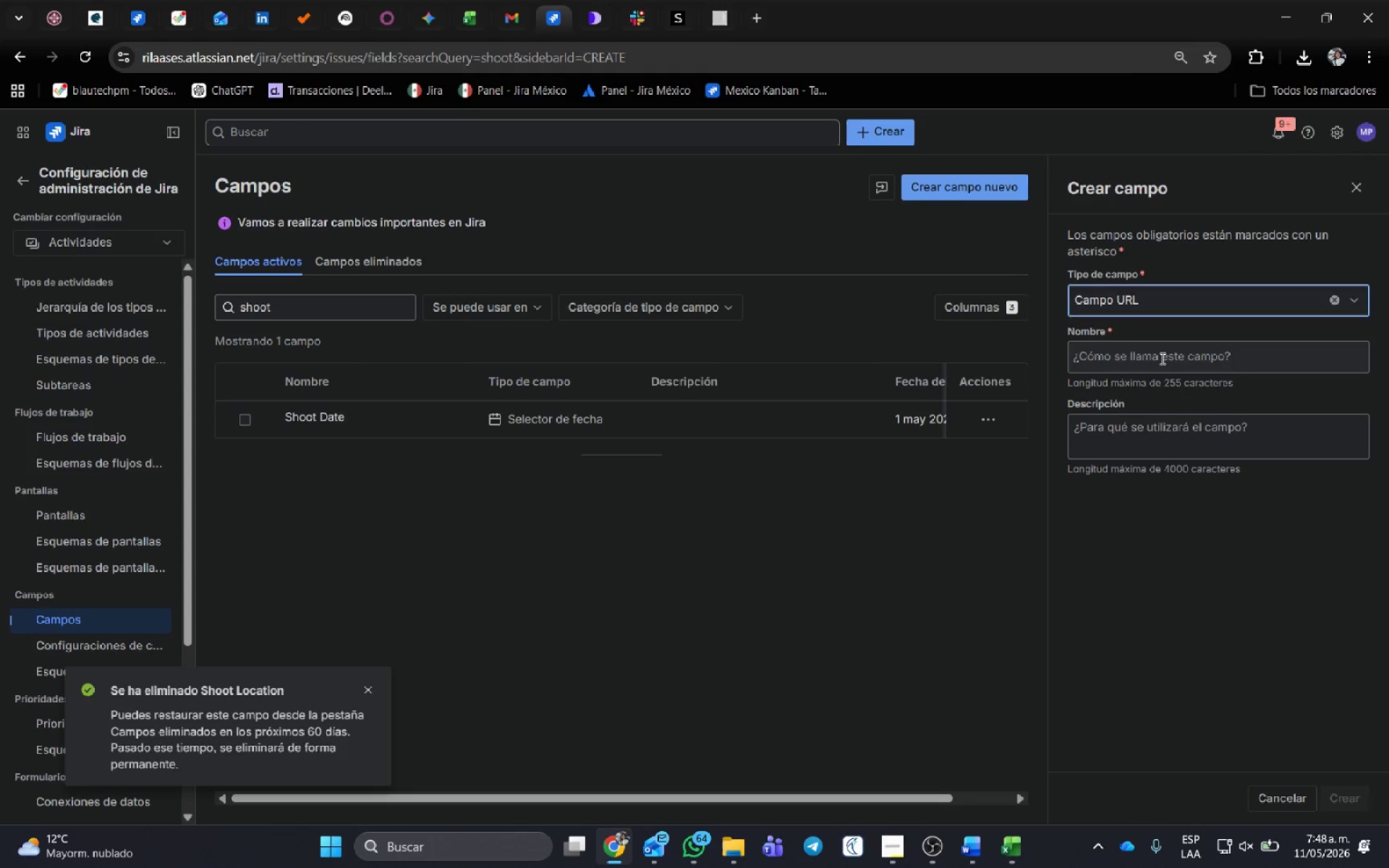 
left_click([1161, 358])
 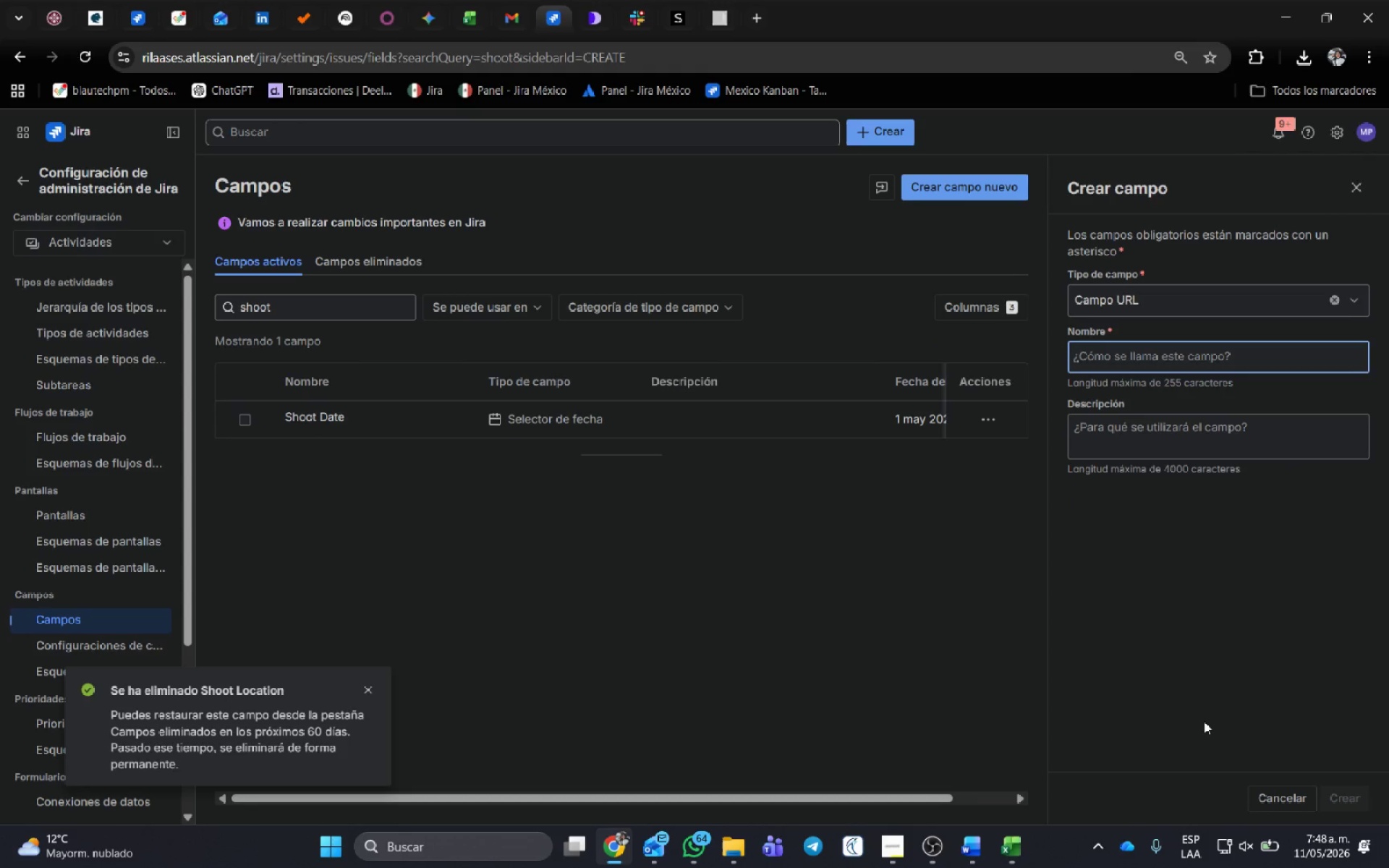 
left_click([1028, 856])
 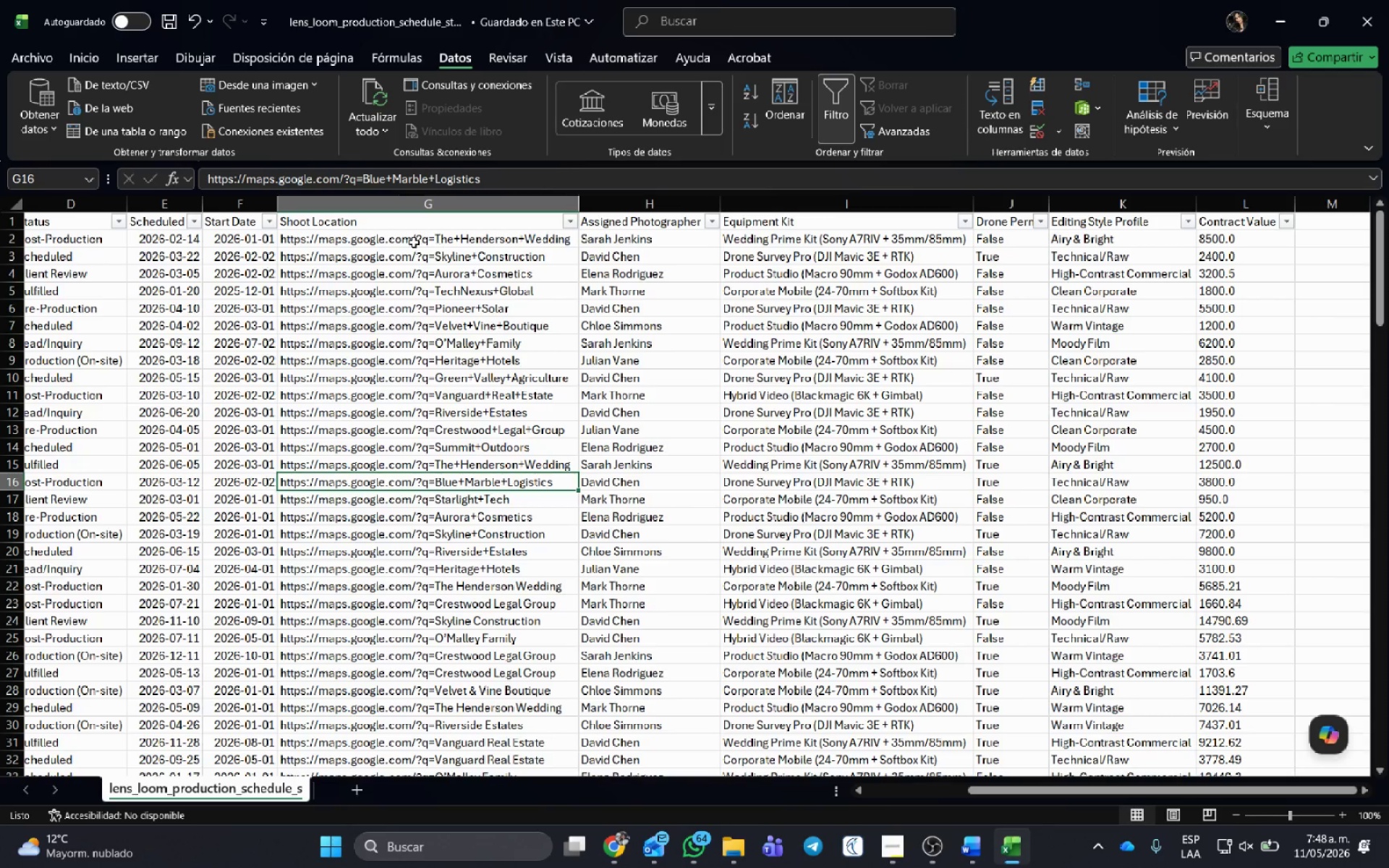 
left_click([415, 229])
 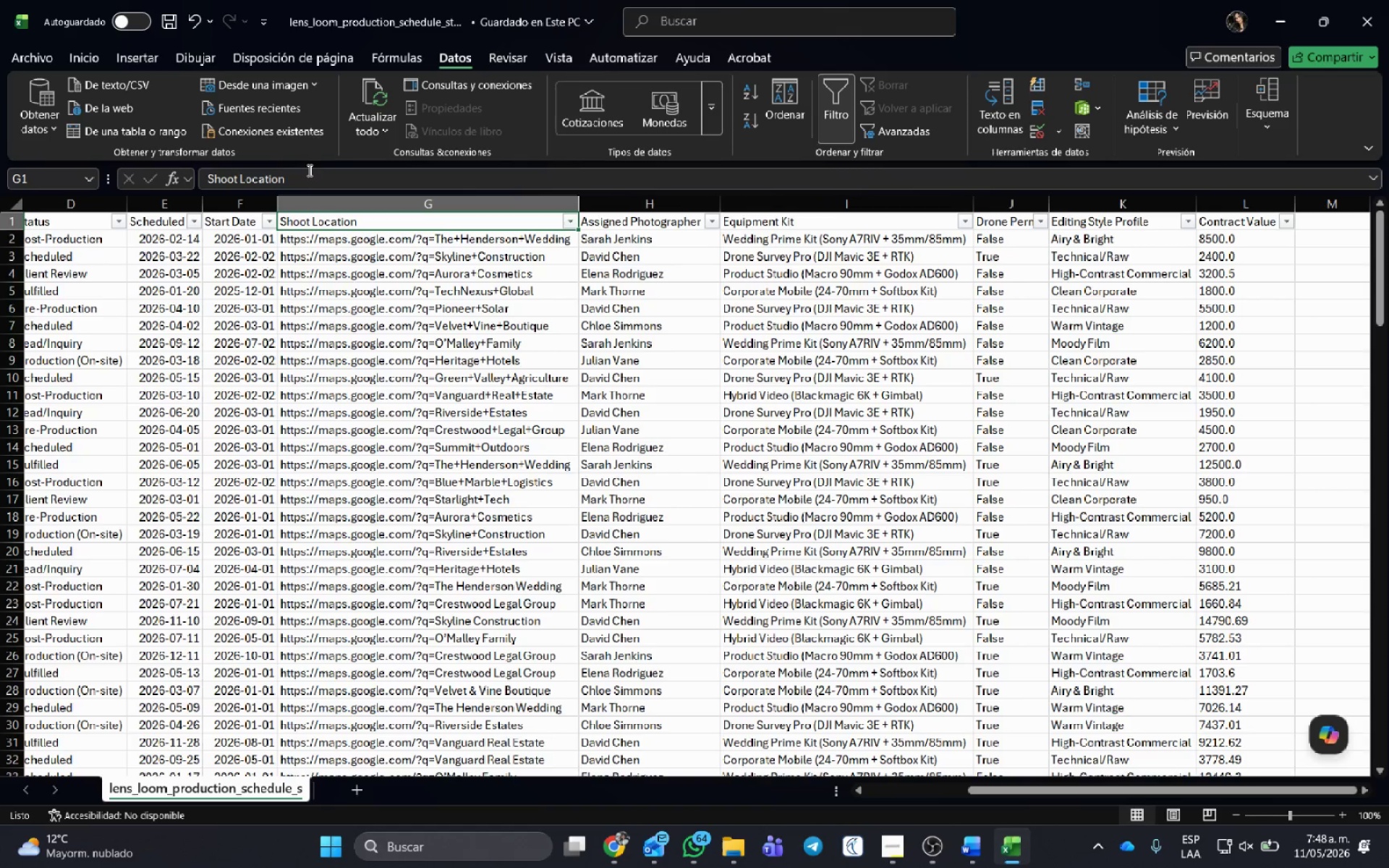 
left_click_drag(start_coordinate=[306, 177], to_coordinate=[9, 179])
 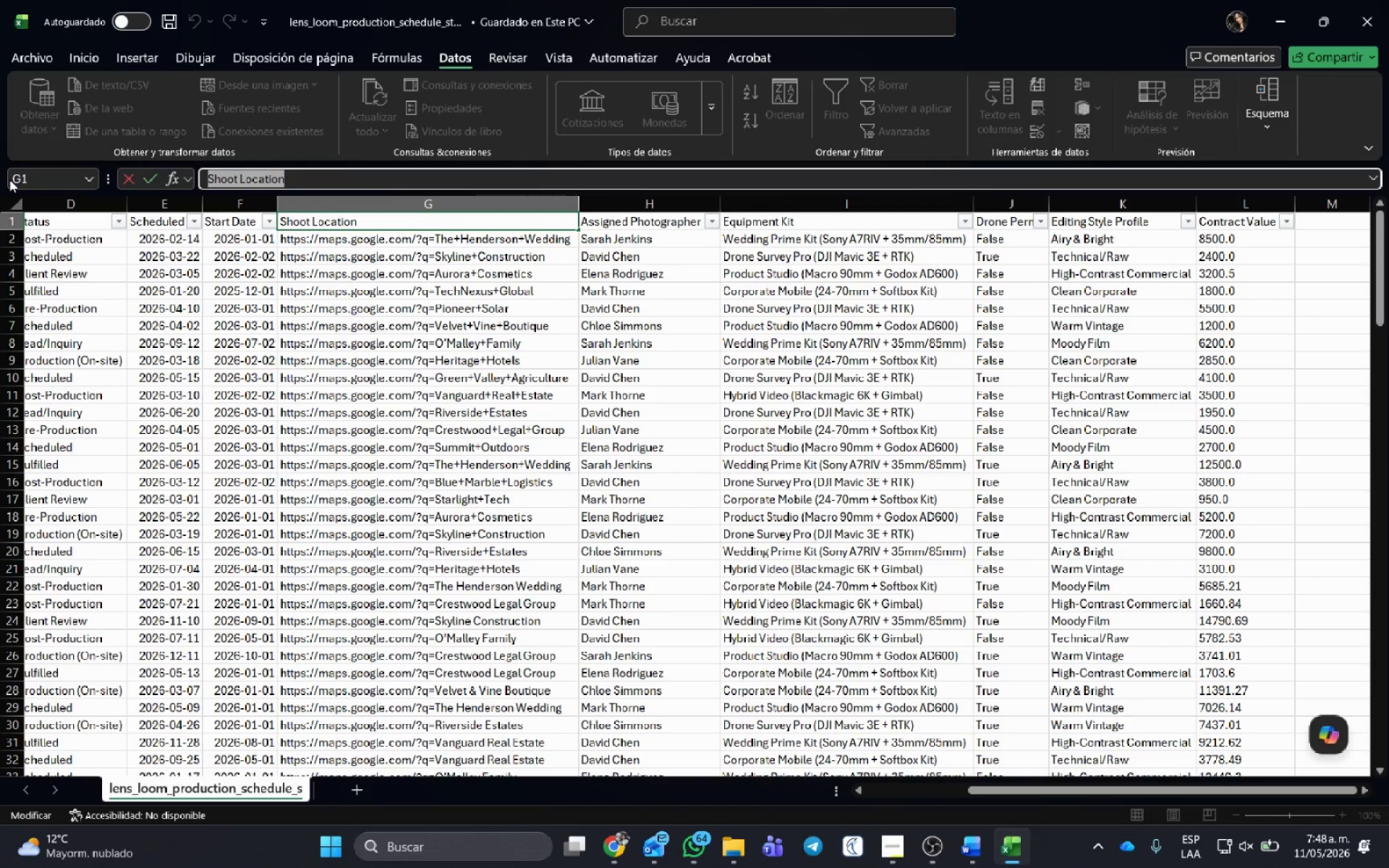 
key(Control+C)
 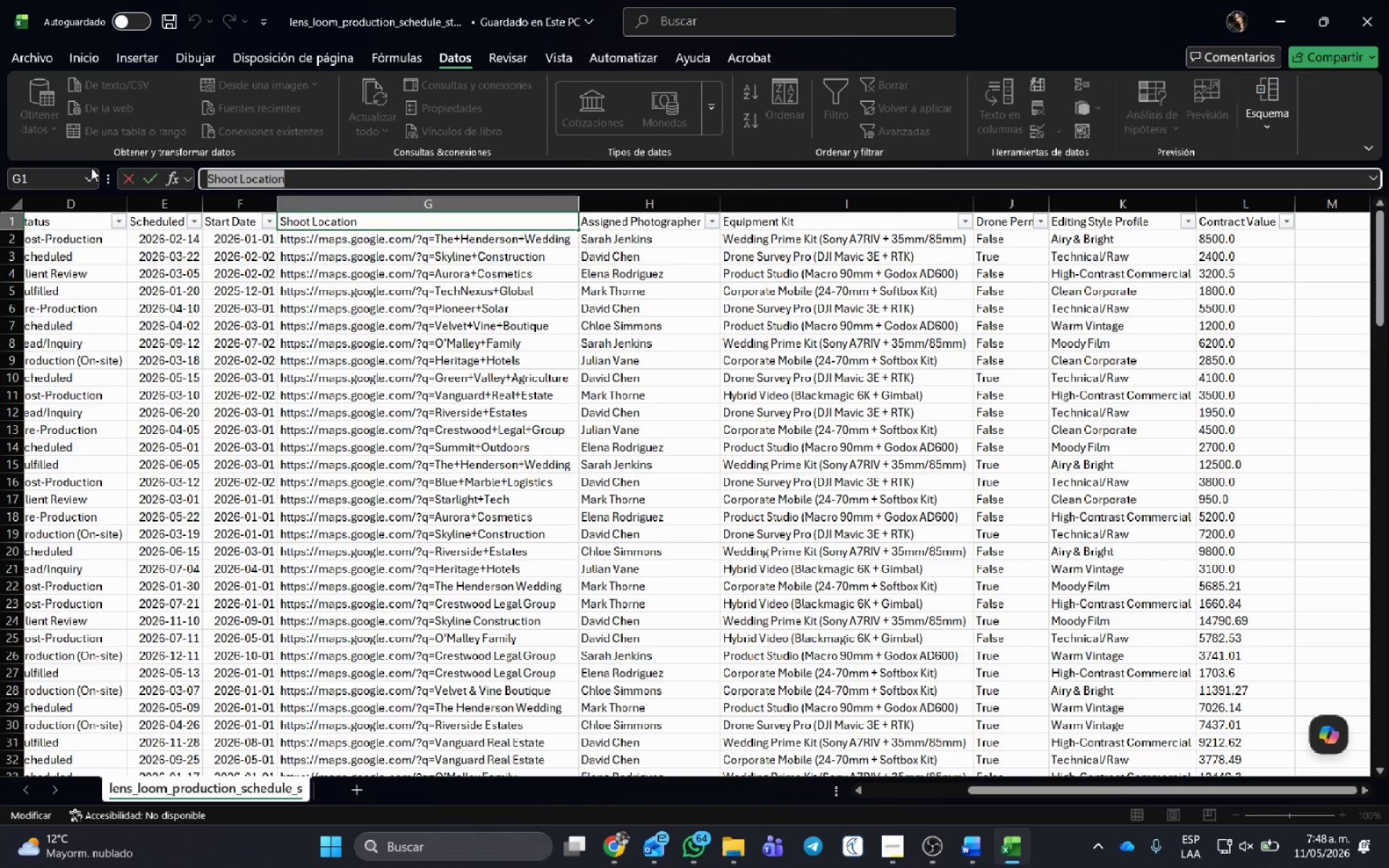 
key(Control+C)
 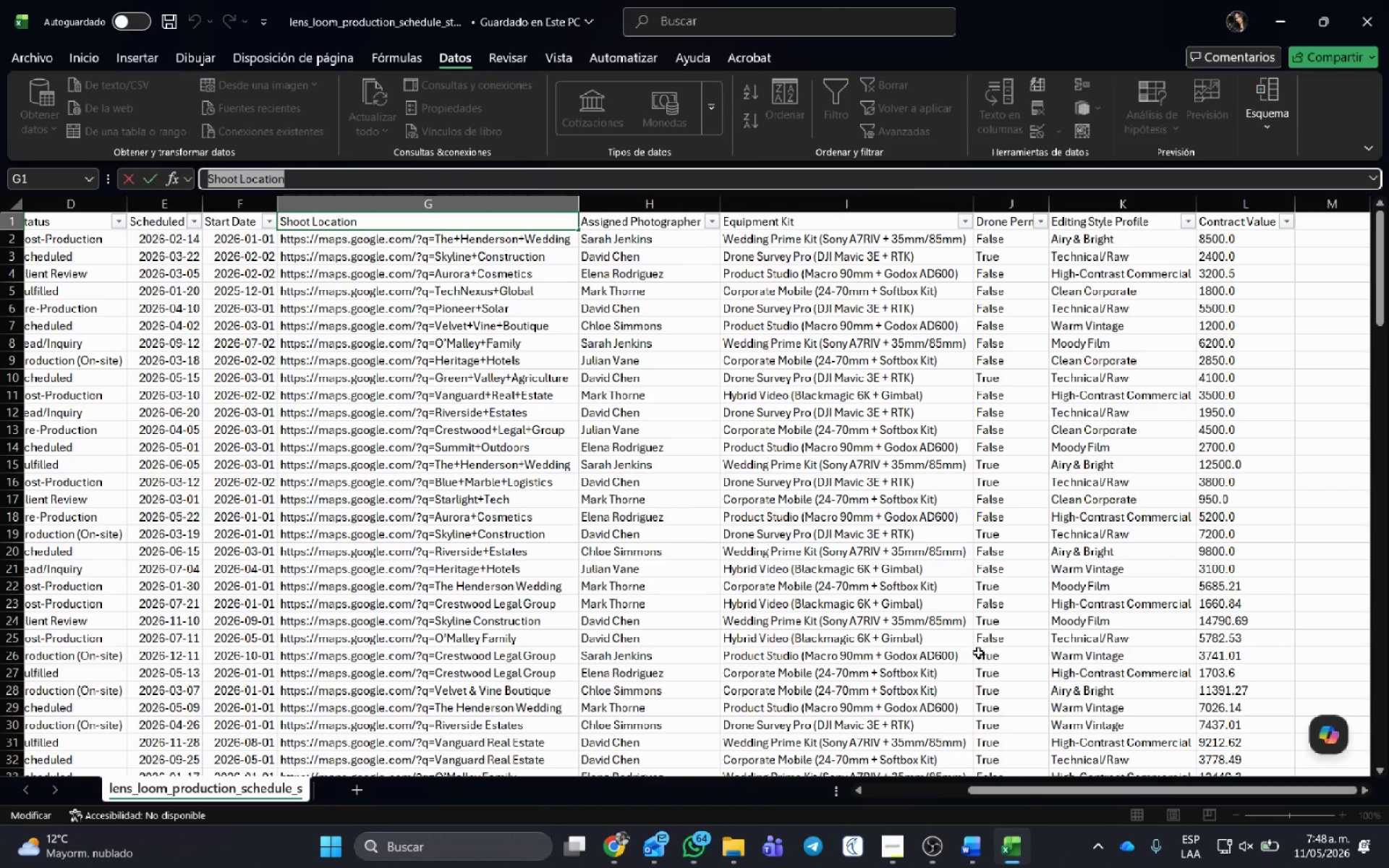 
key(Alt+AltLeft)
 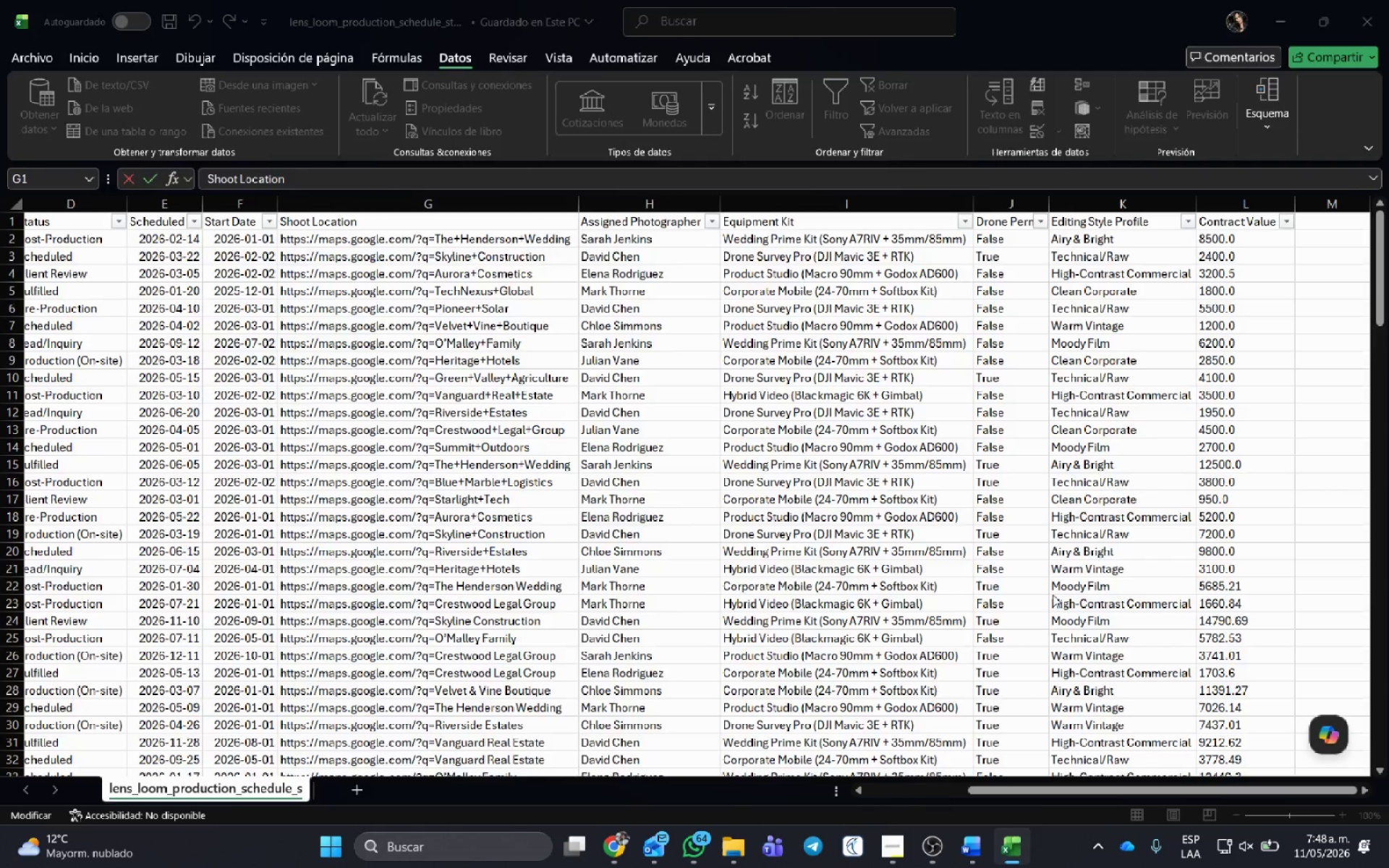 
key(Alt+Tab)
 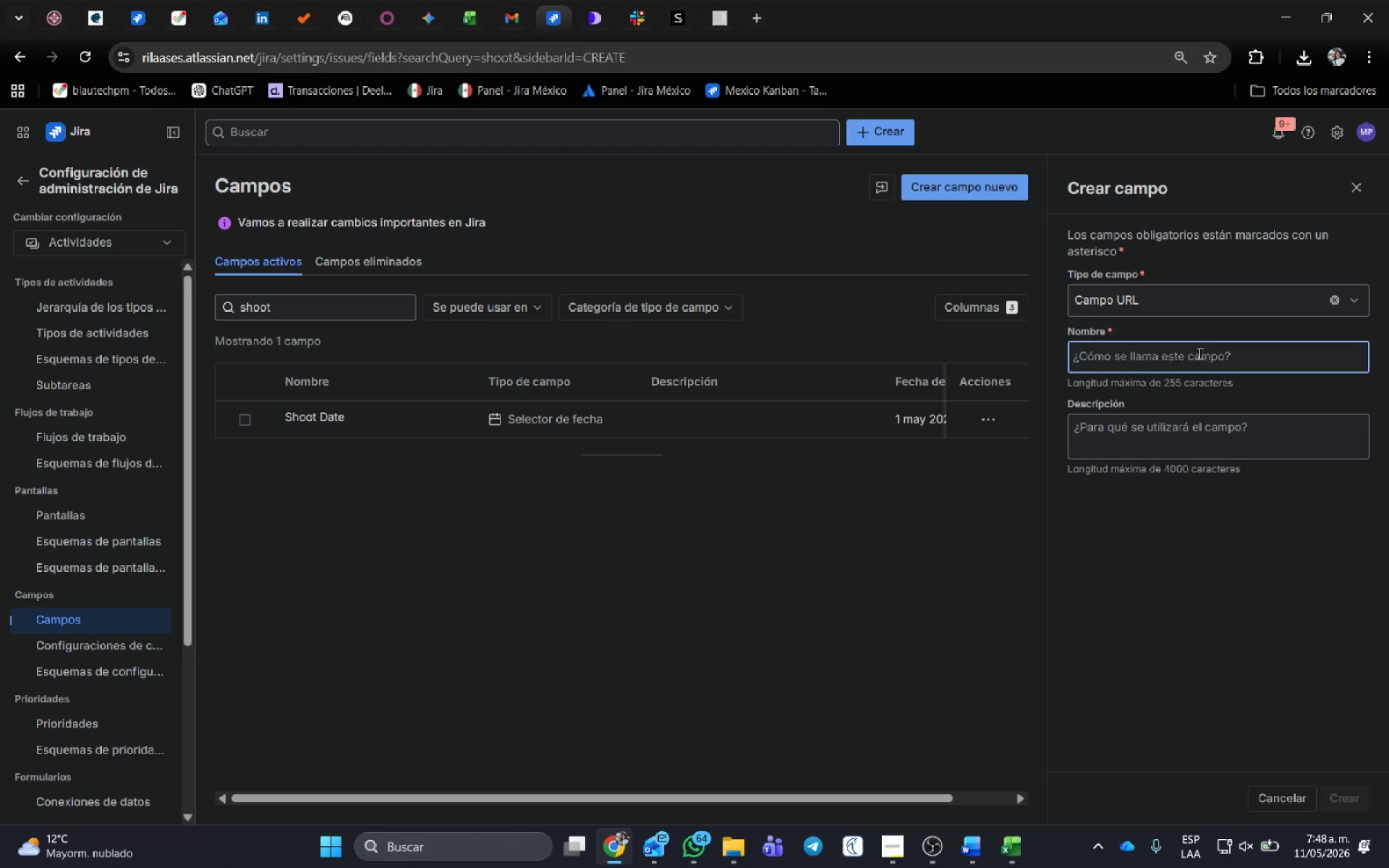 
left_click([1198, 359])
 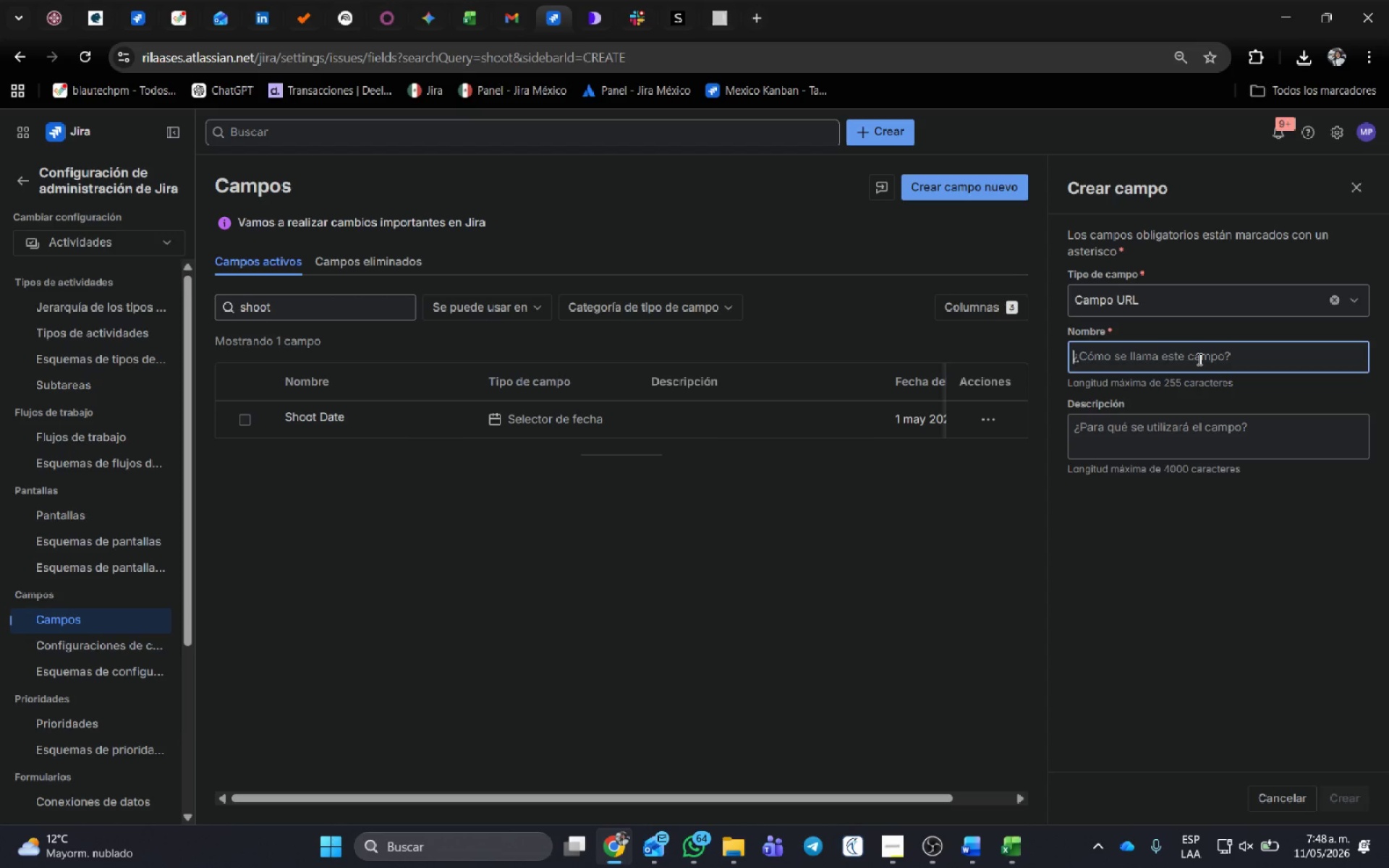 
key(Control+V)
 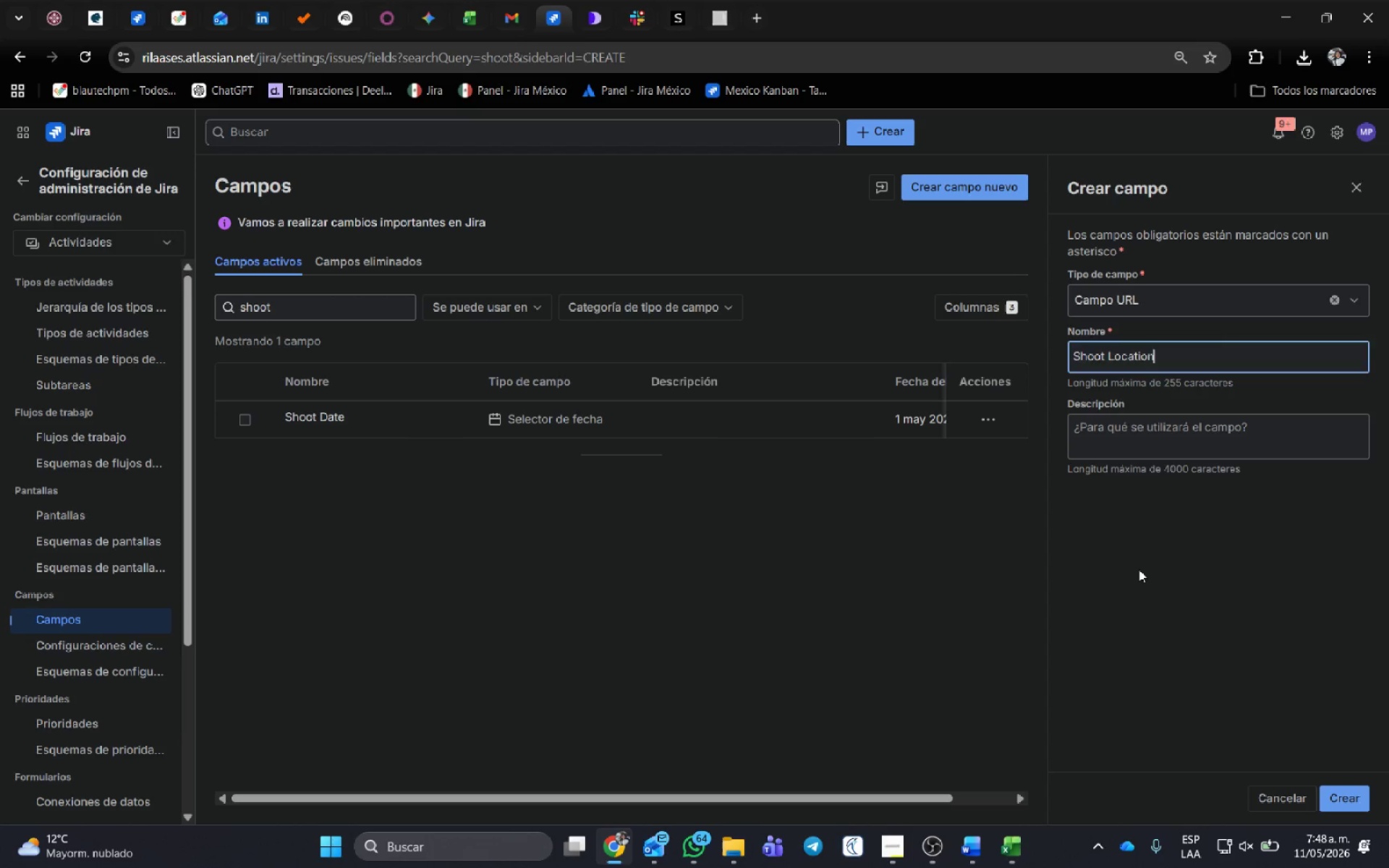 
left_click([1139, 569])
 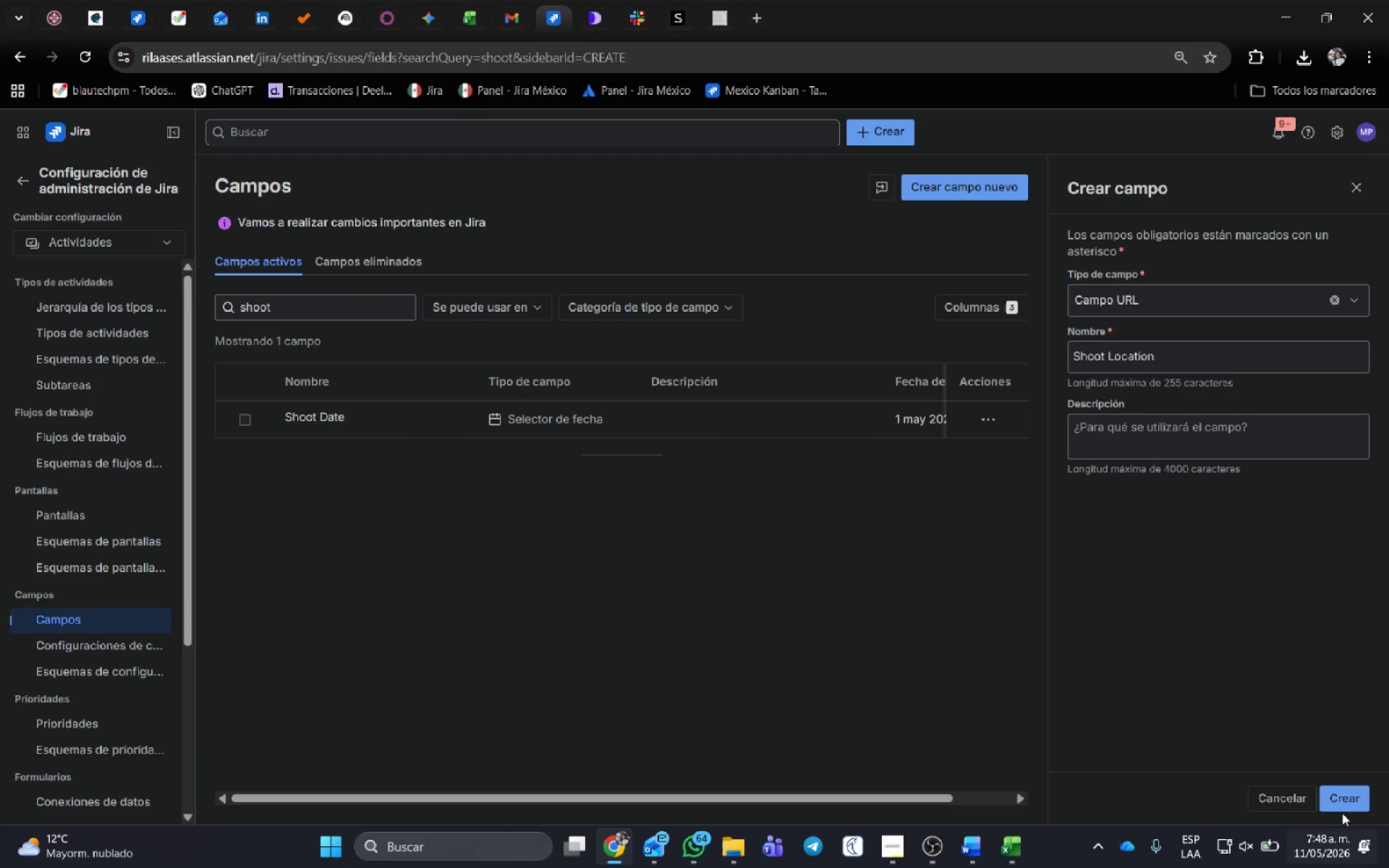 
left_click([1344, 794])
 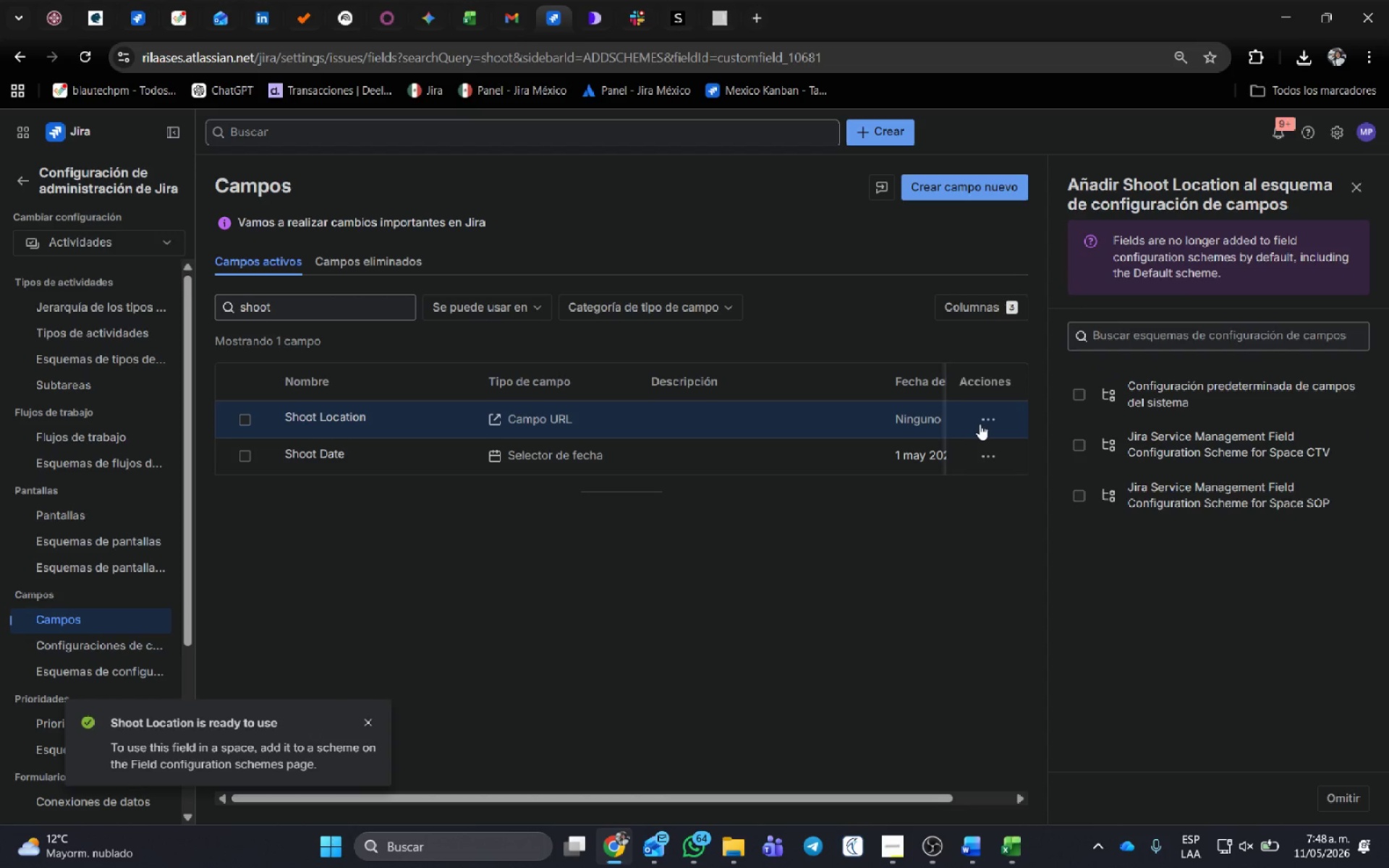 
left_click([985, 416])
 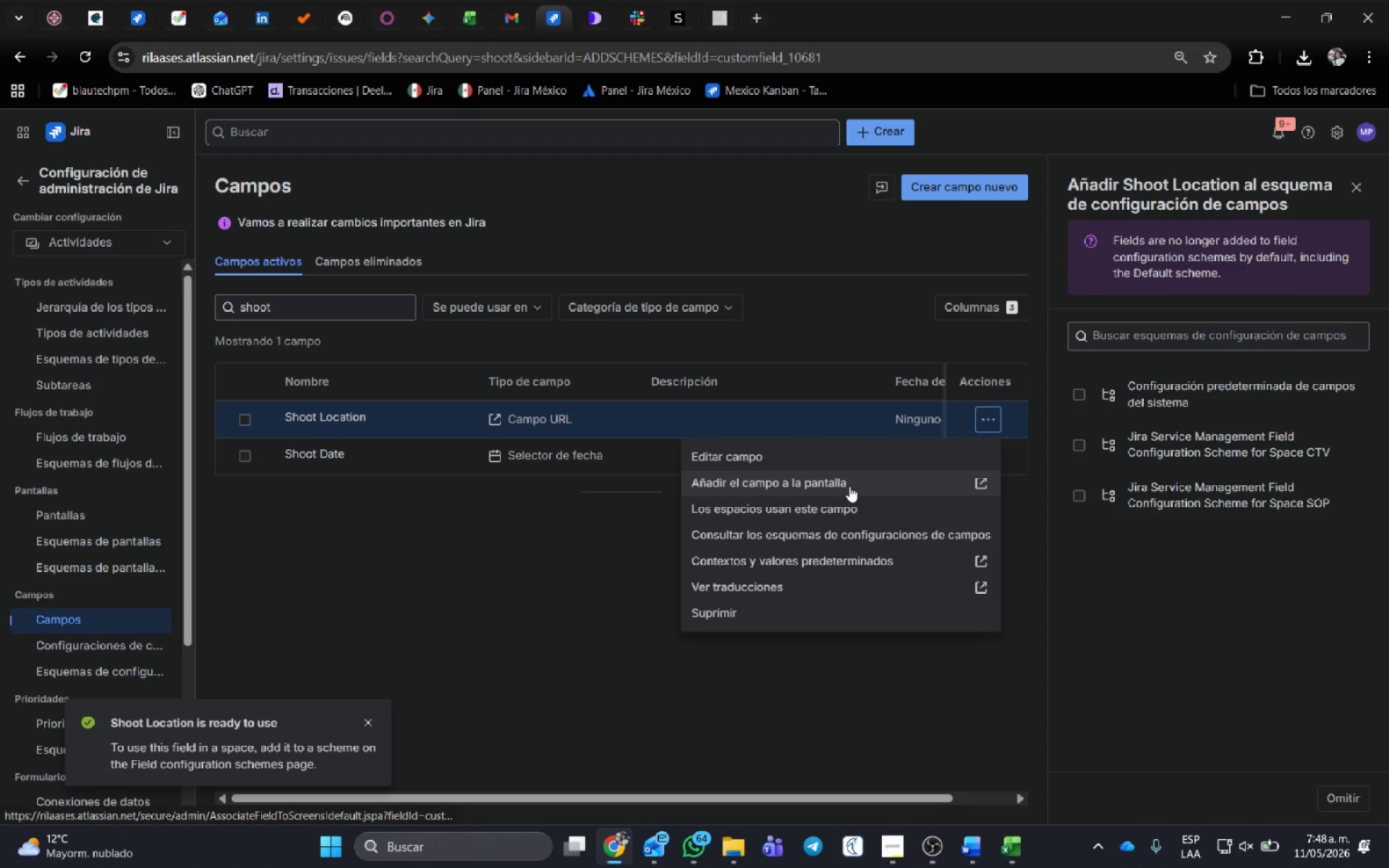 
left_click([847, 483])
 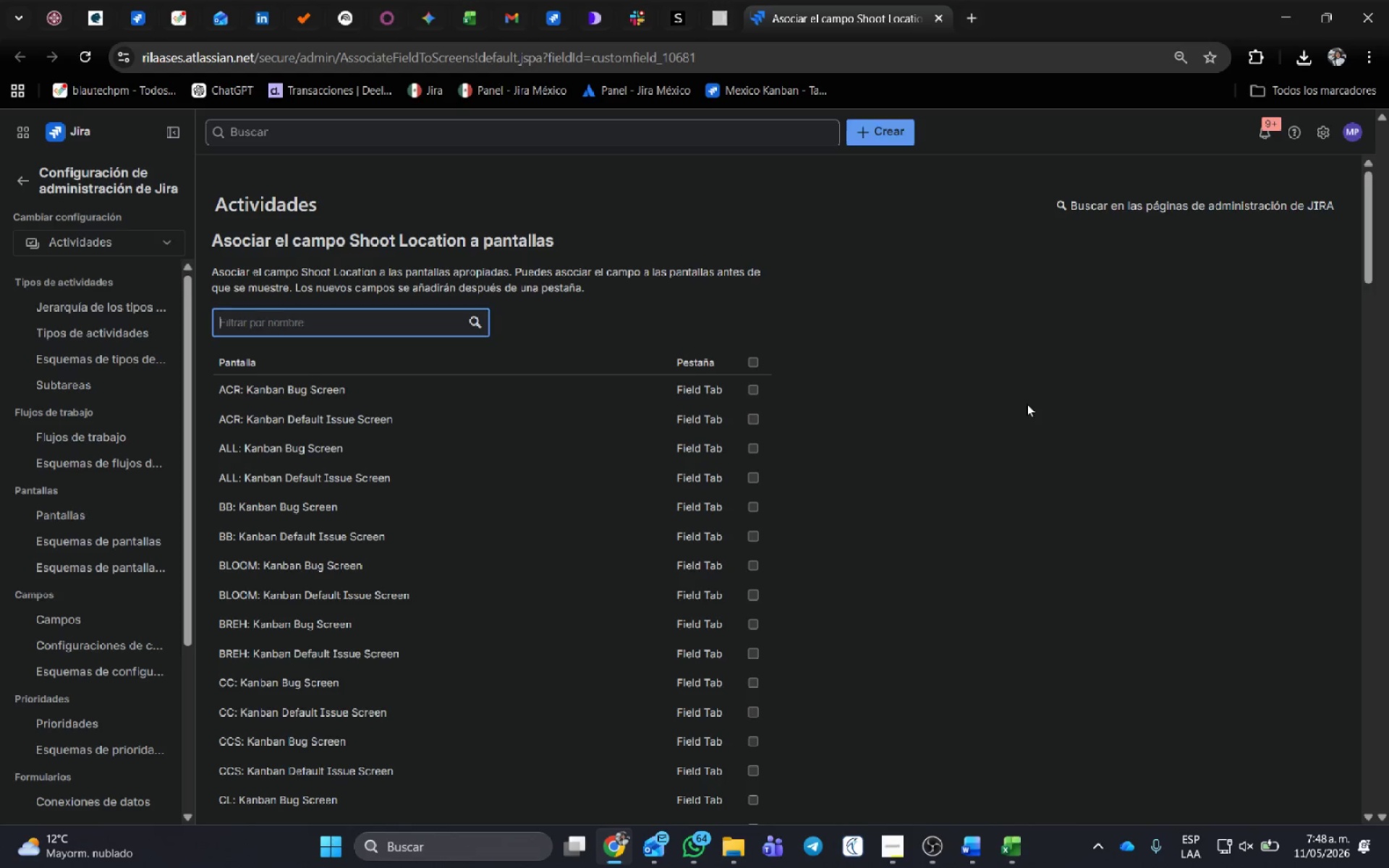 
wait(5.86)
 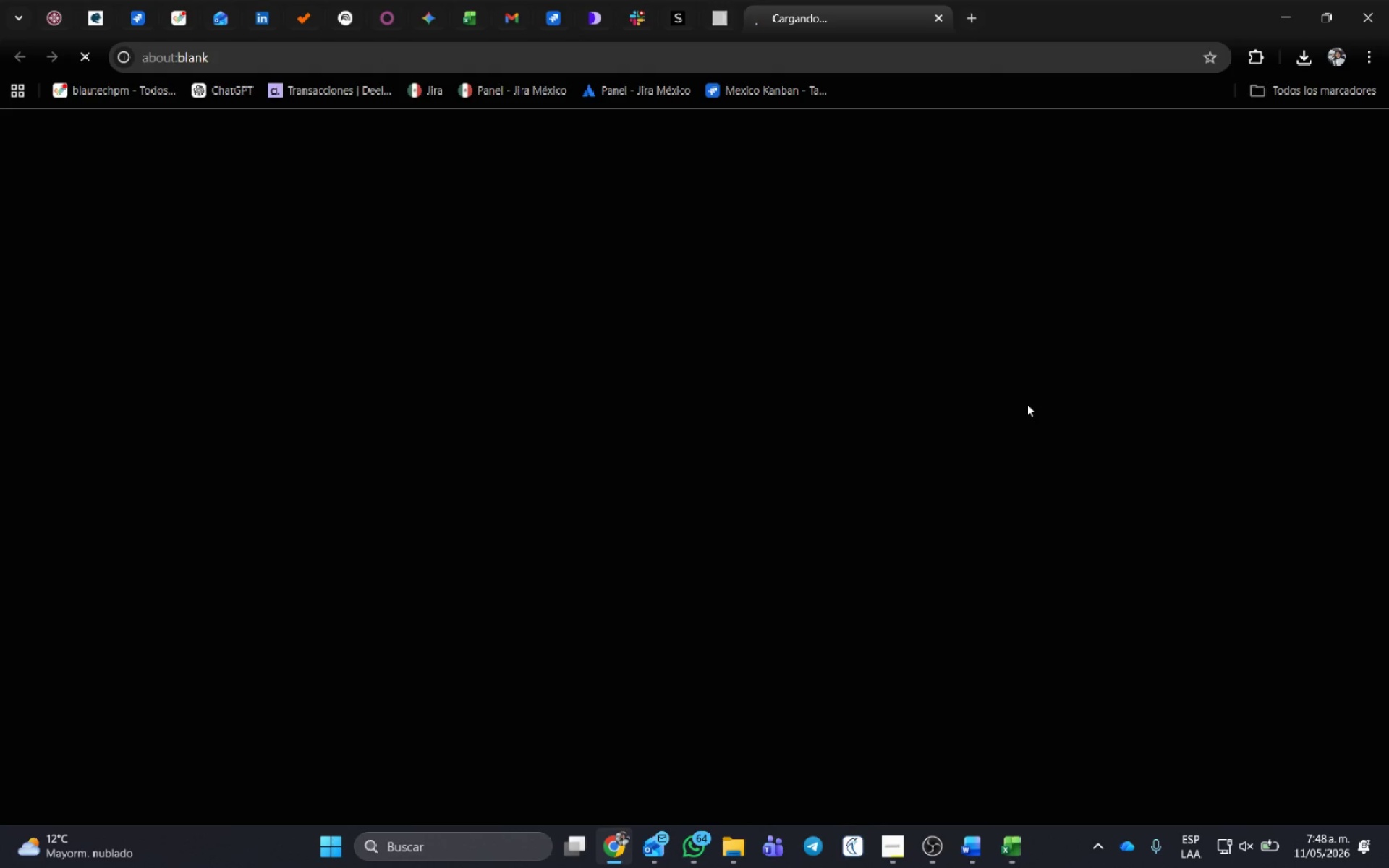 
scroll: coordinate [736, 545], scroll_direction: down, amount: 17.0
 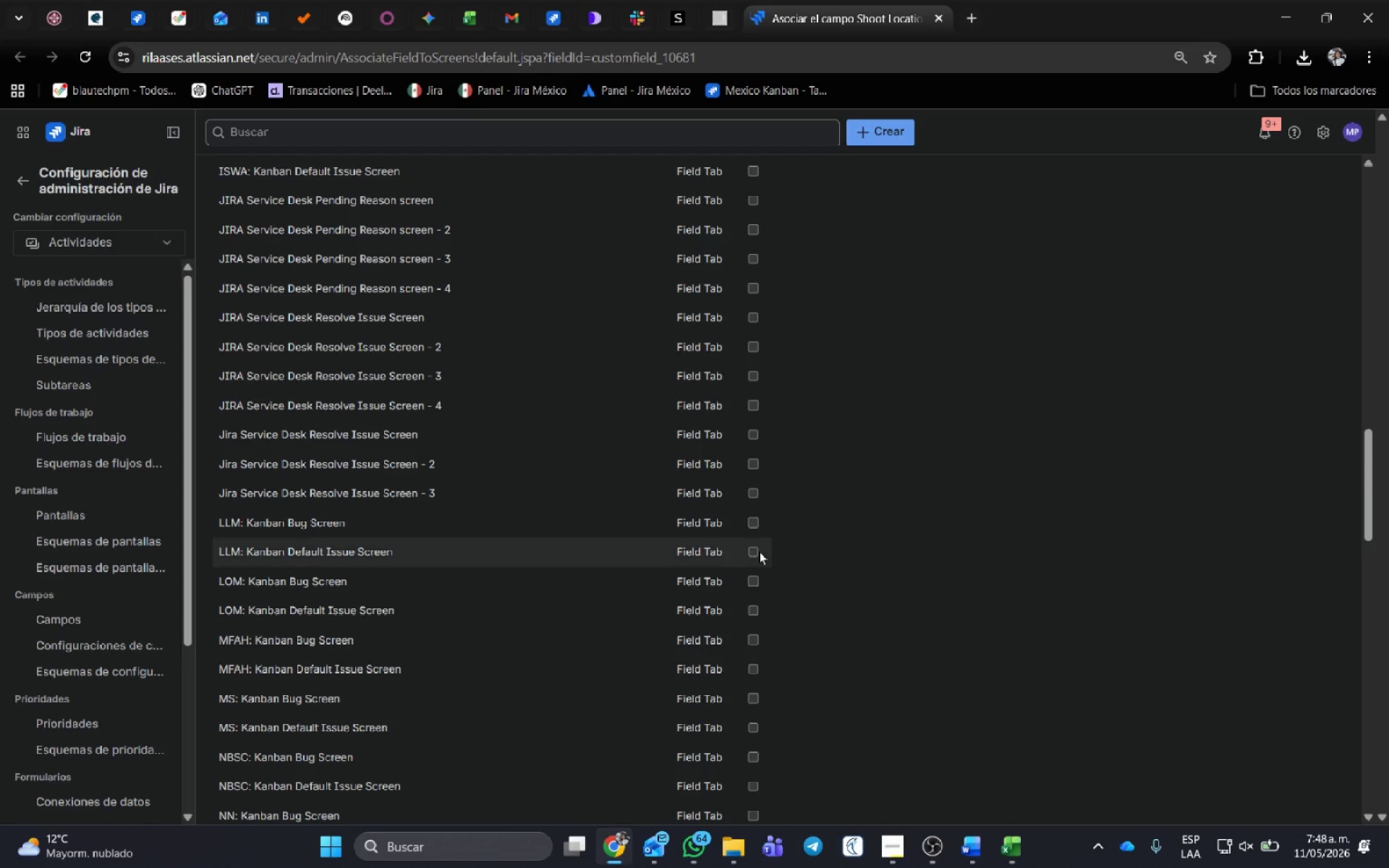 
left_click([755, 549])
 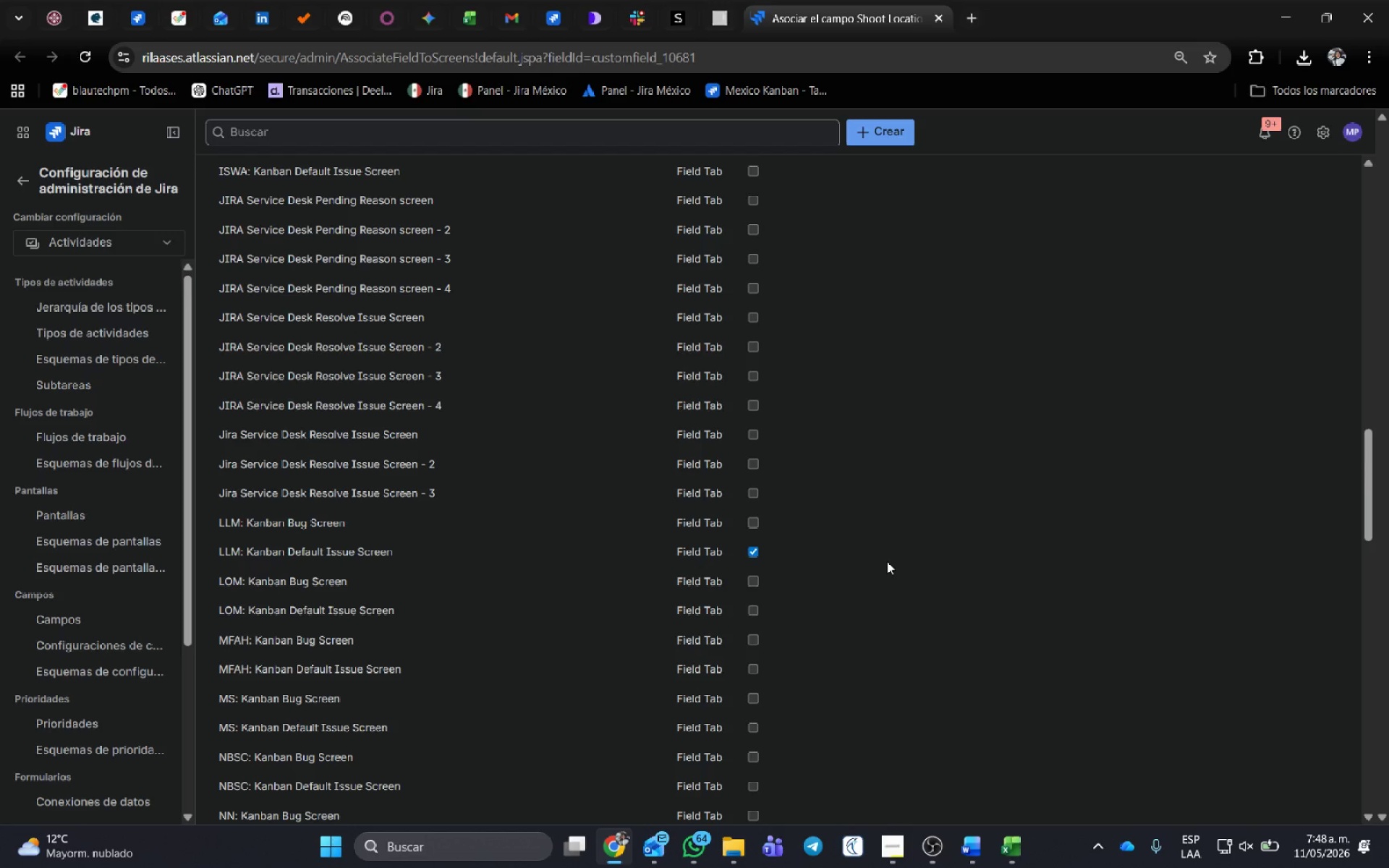 
left_click([887, 561])
 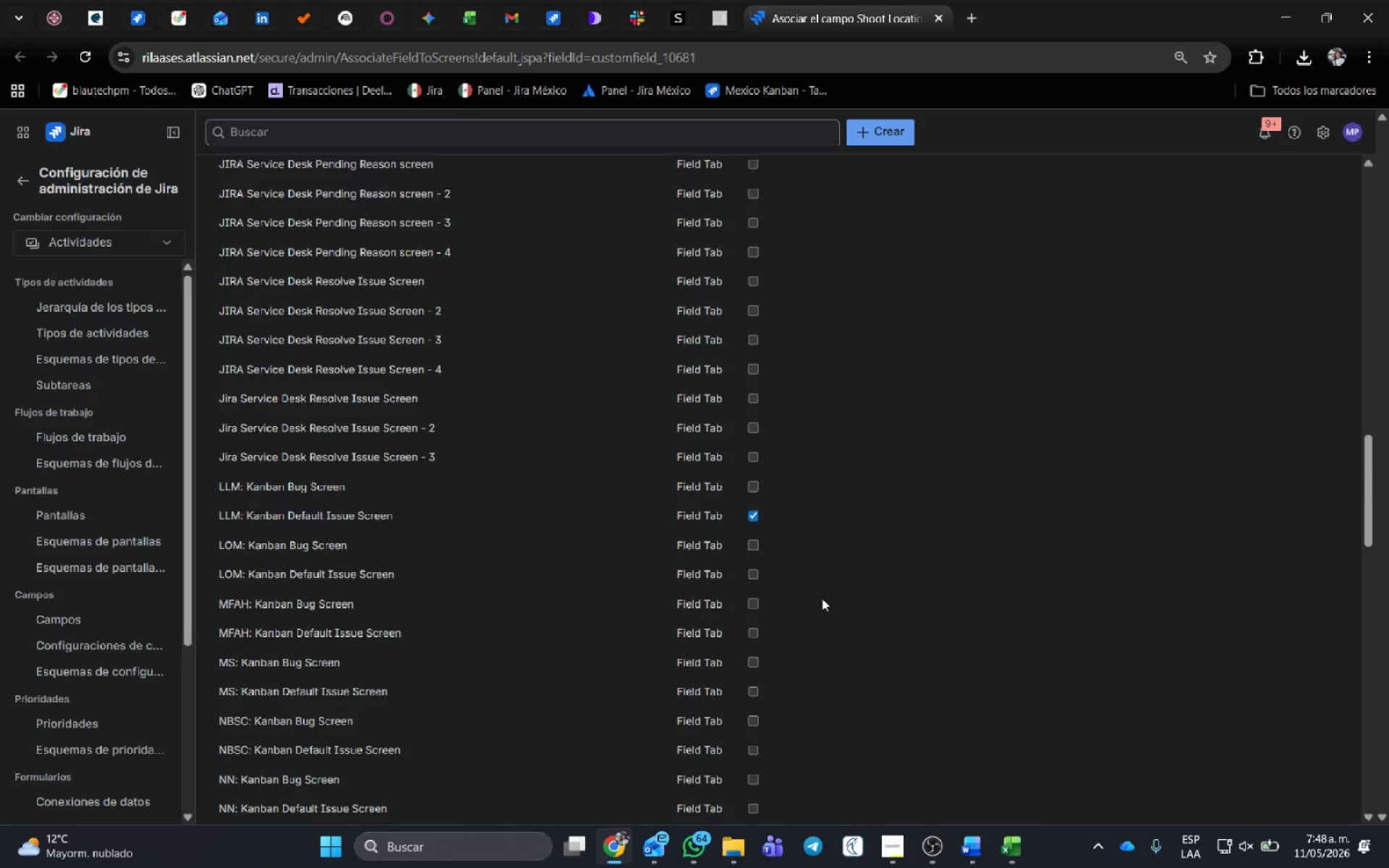 
scroll: coordinate [352, 675], scroll_direction: down, amount: 29.0